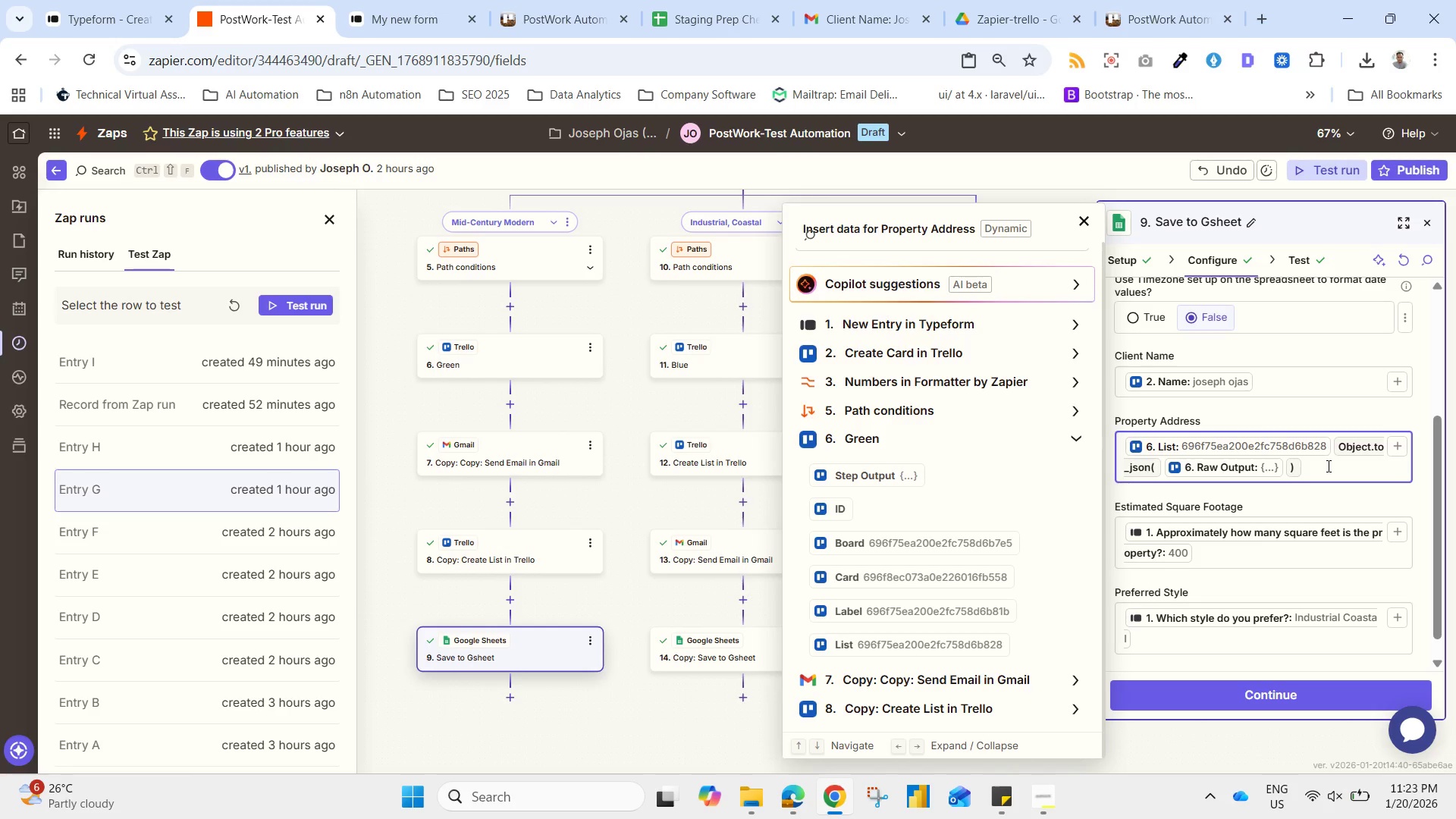 
hold_key(key=Backspace, duration=1.14)
 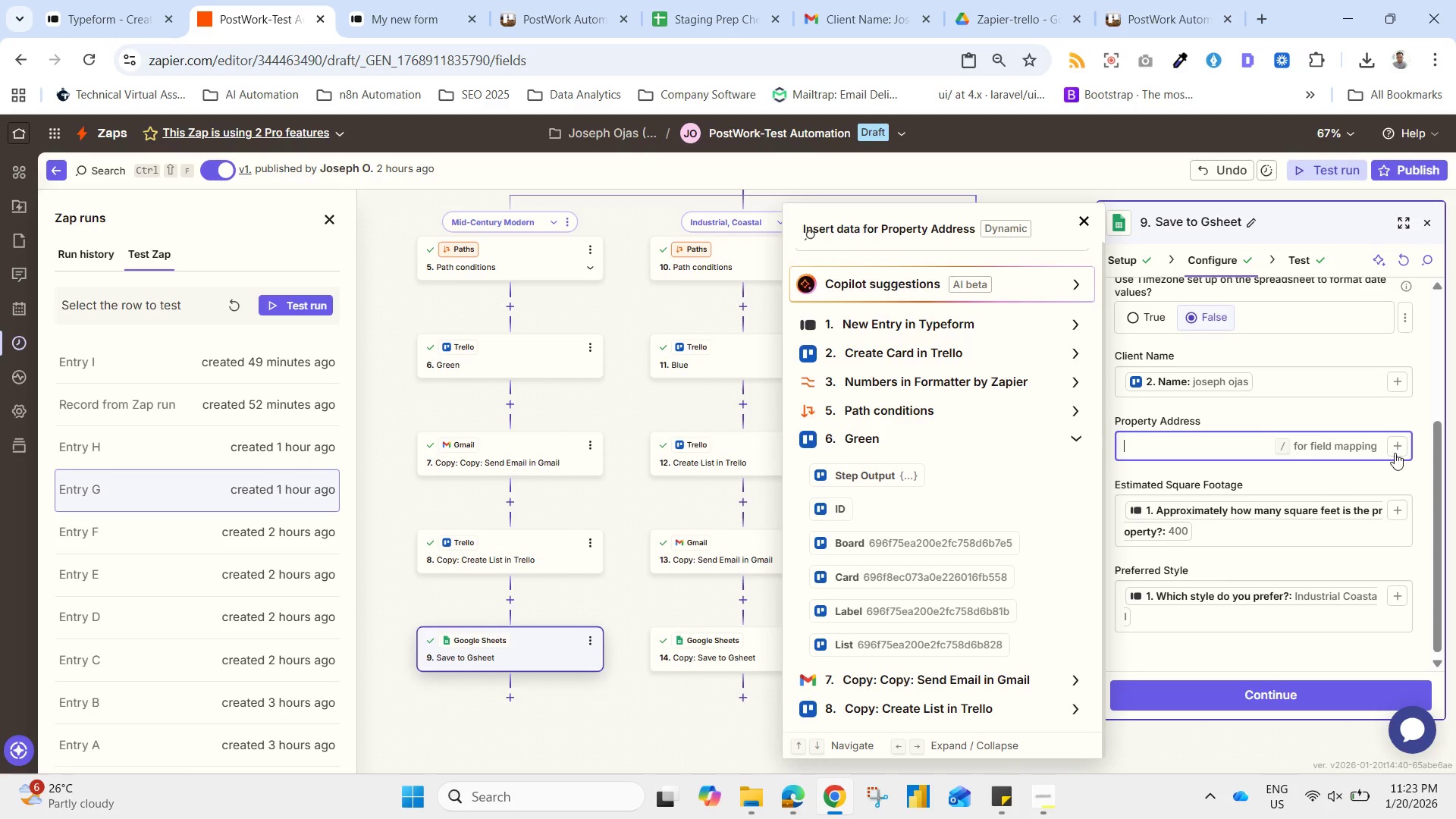 
left_click([1395, 447])
 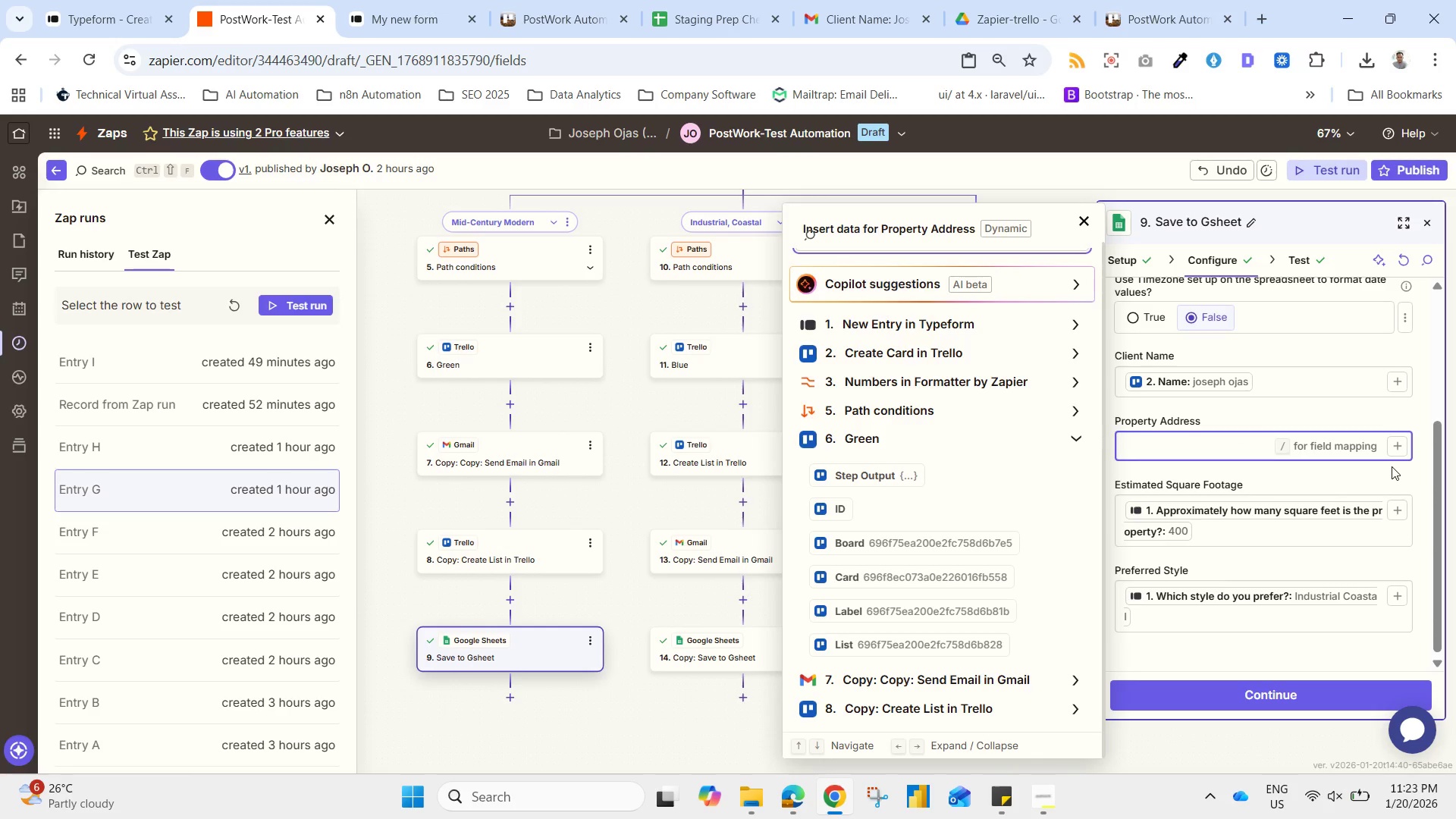 
wait(8.17)
 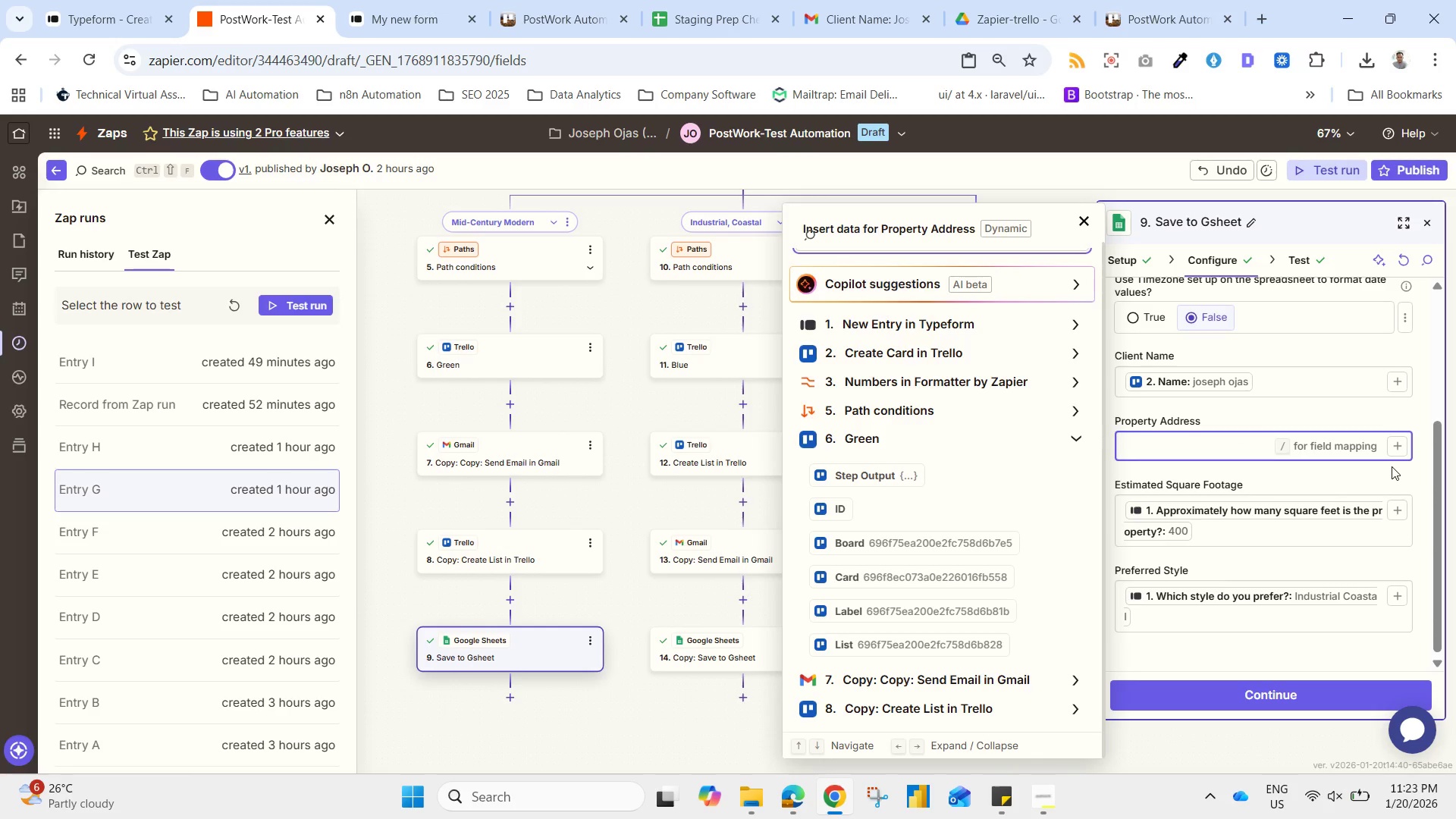 
left_click([1395, 447])
 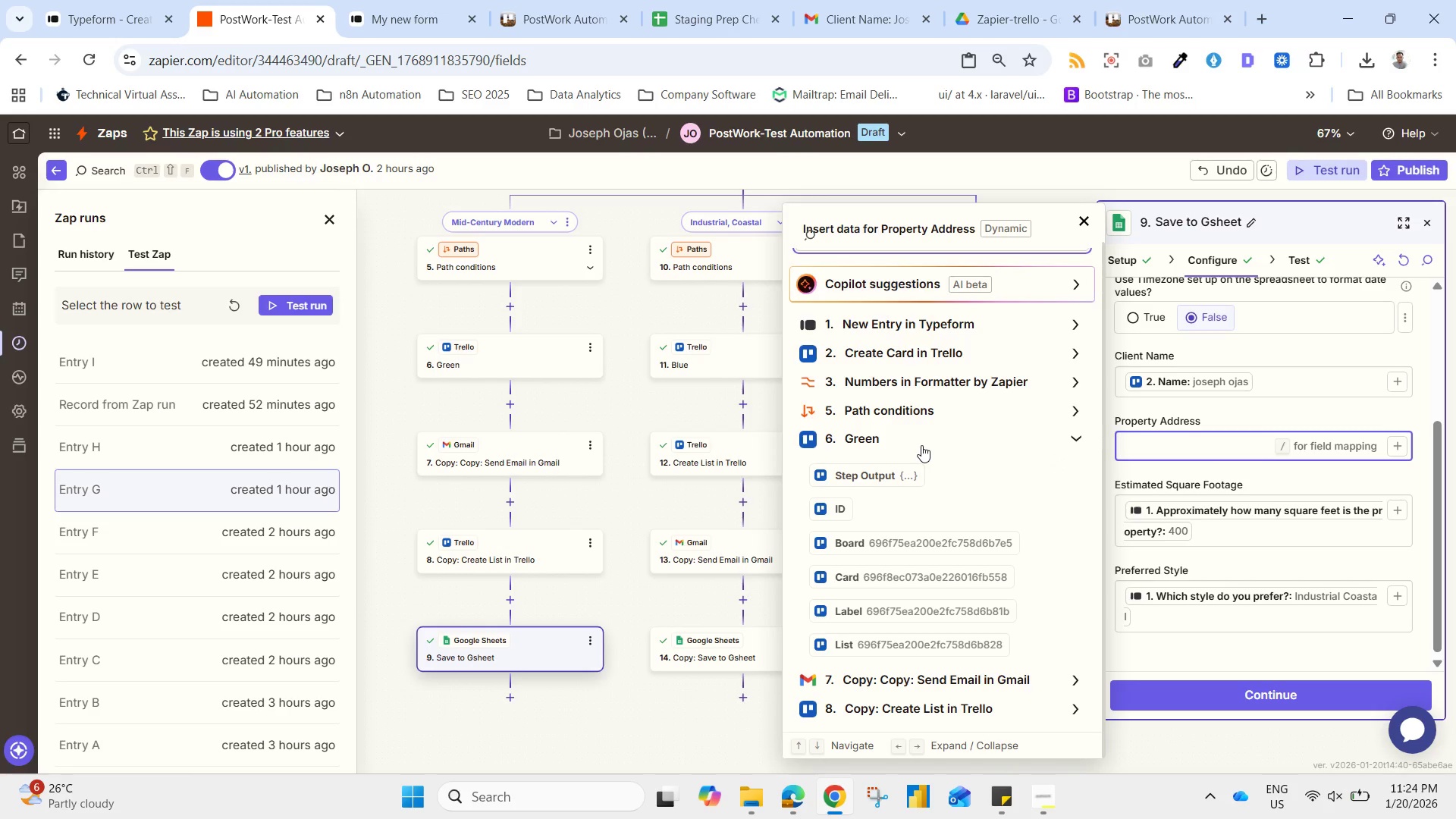 
wait(5.16)
 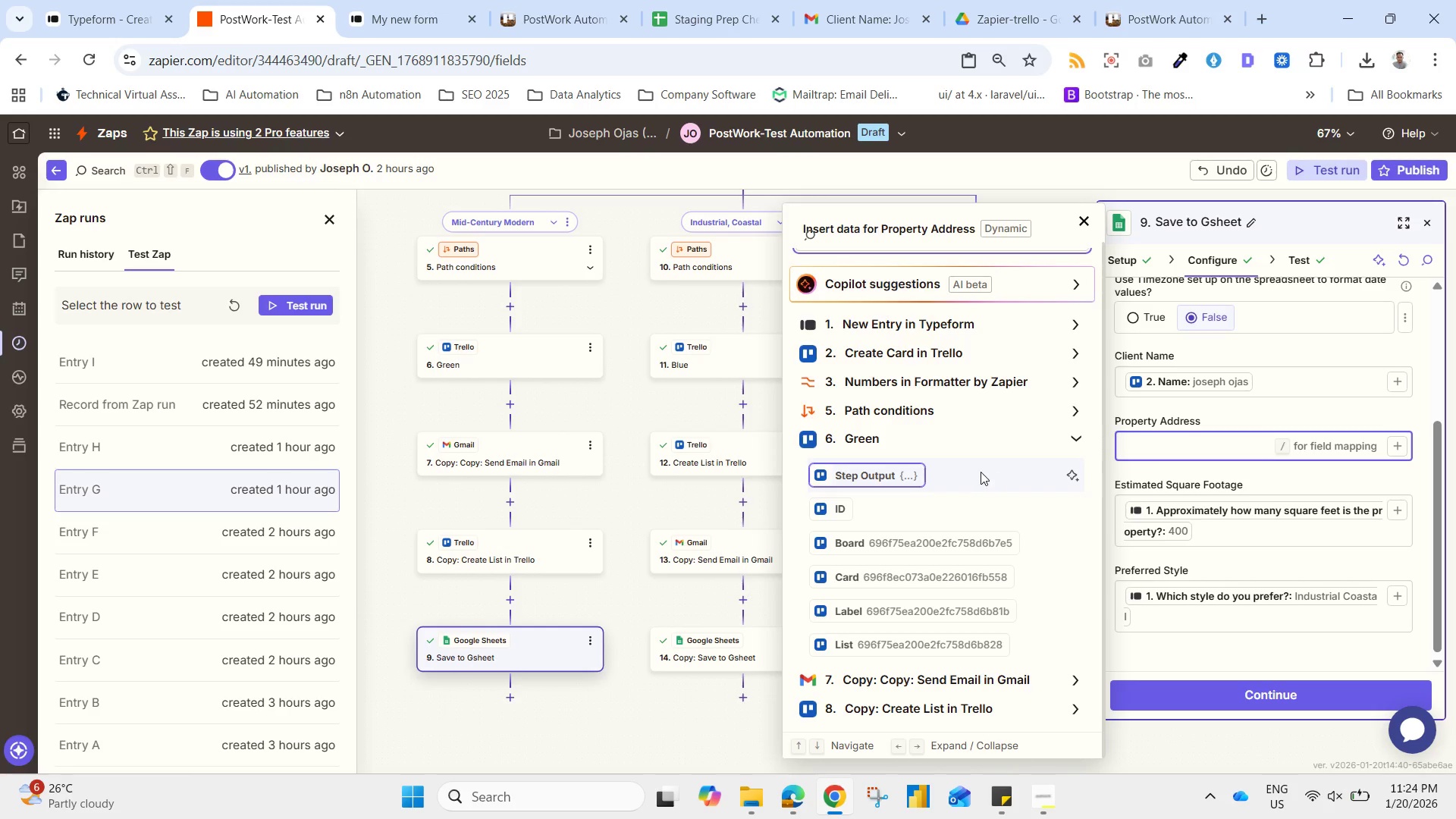 
scroll: coordinate [941, 526], scroll_direction: down, amount: 1.0
 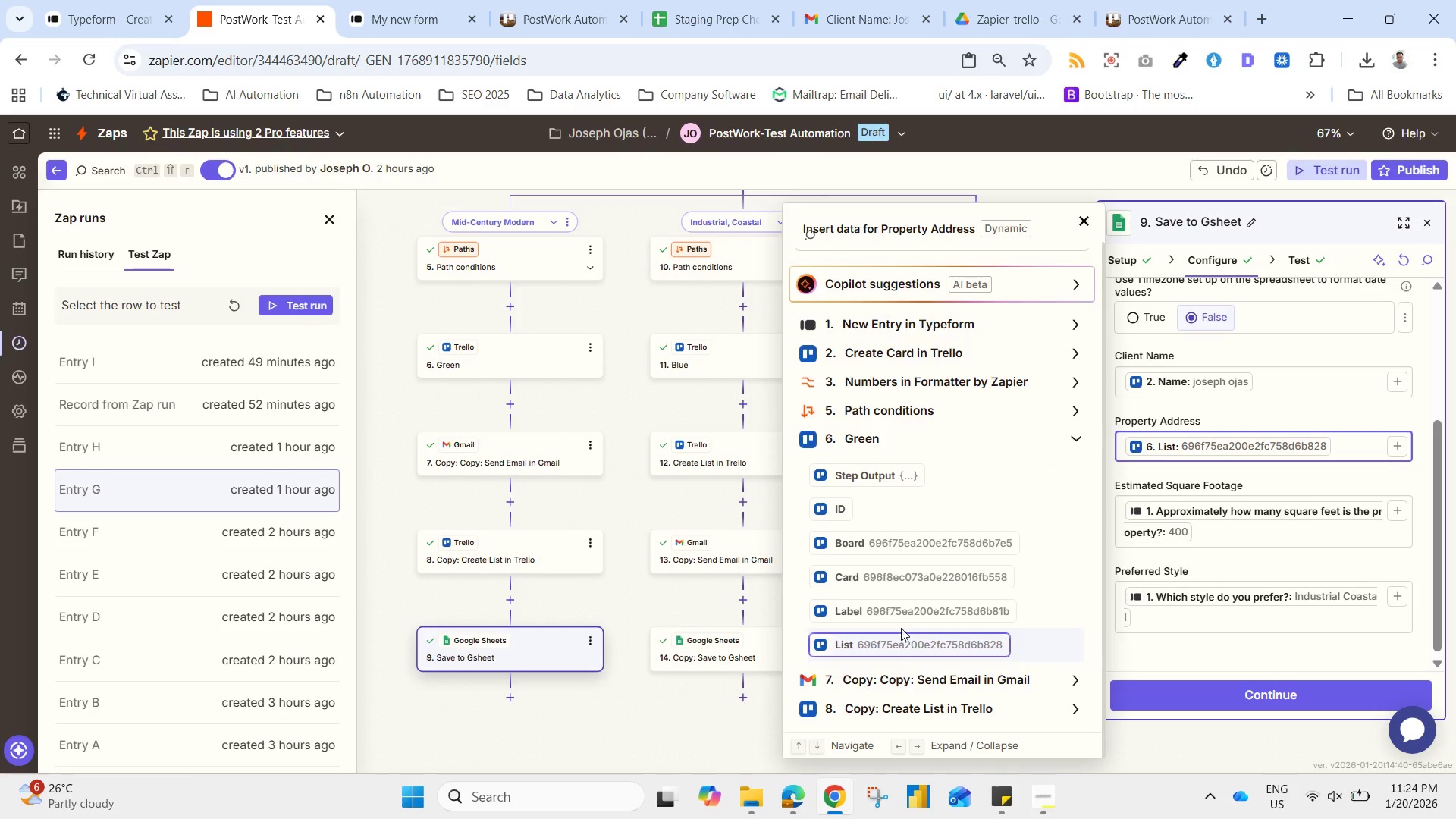 
hold_key(key=Backspace, duration=0.97)
 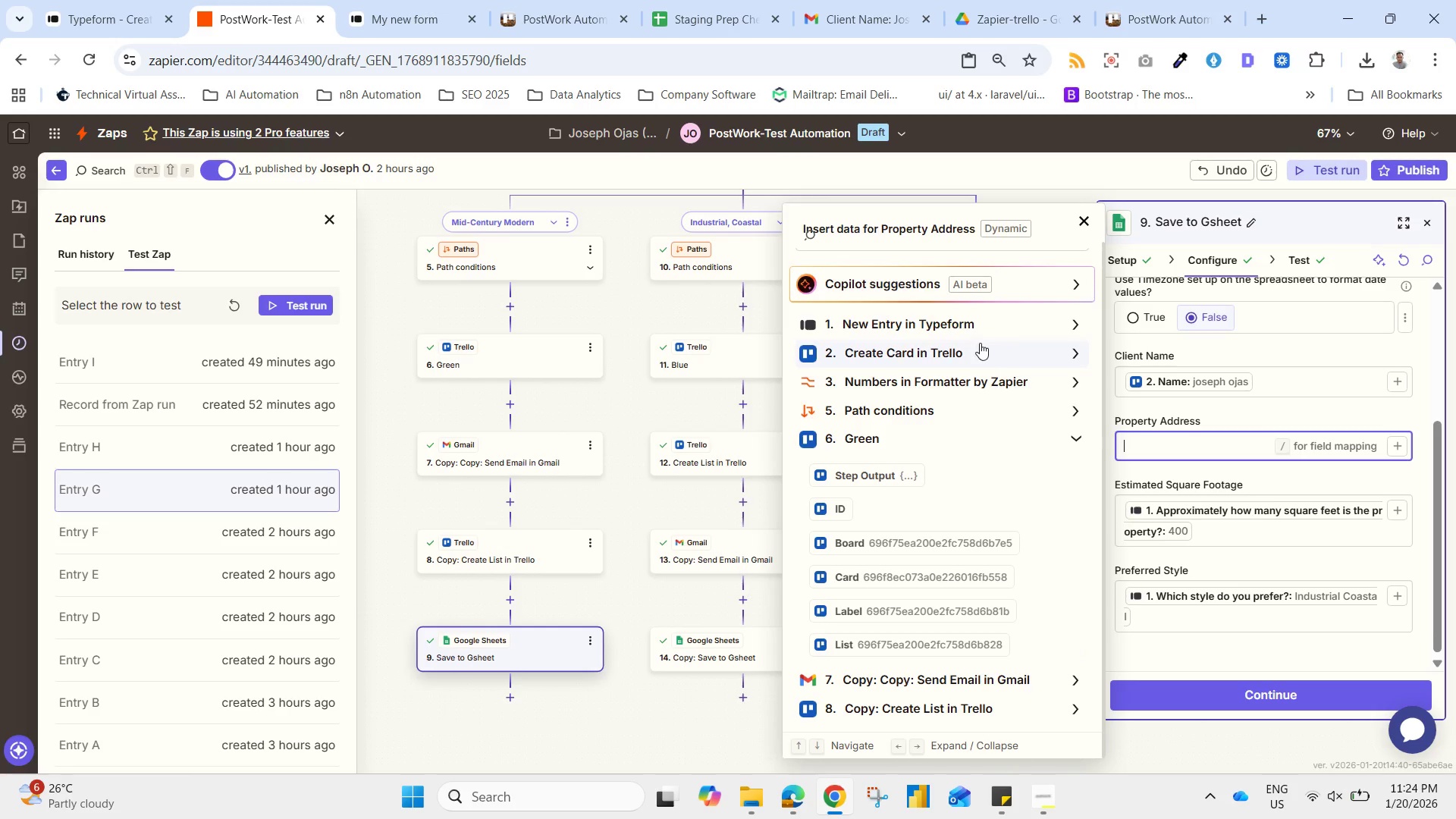 
left_click([986, 315])
 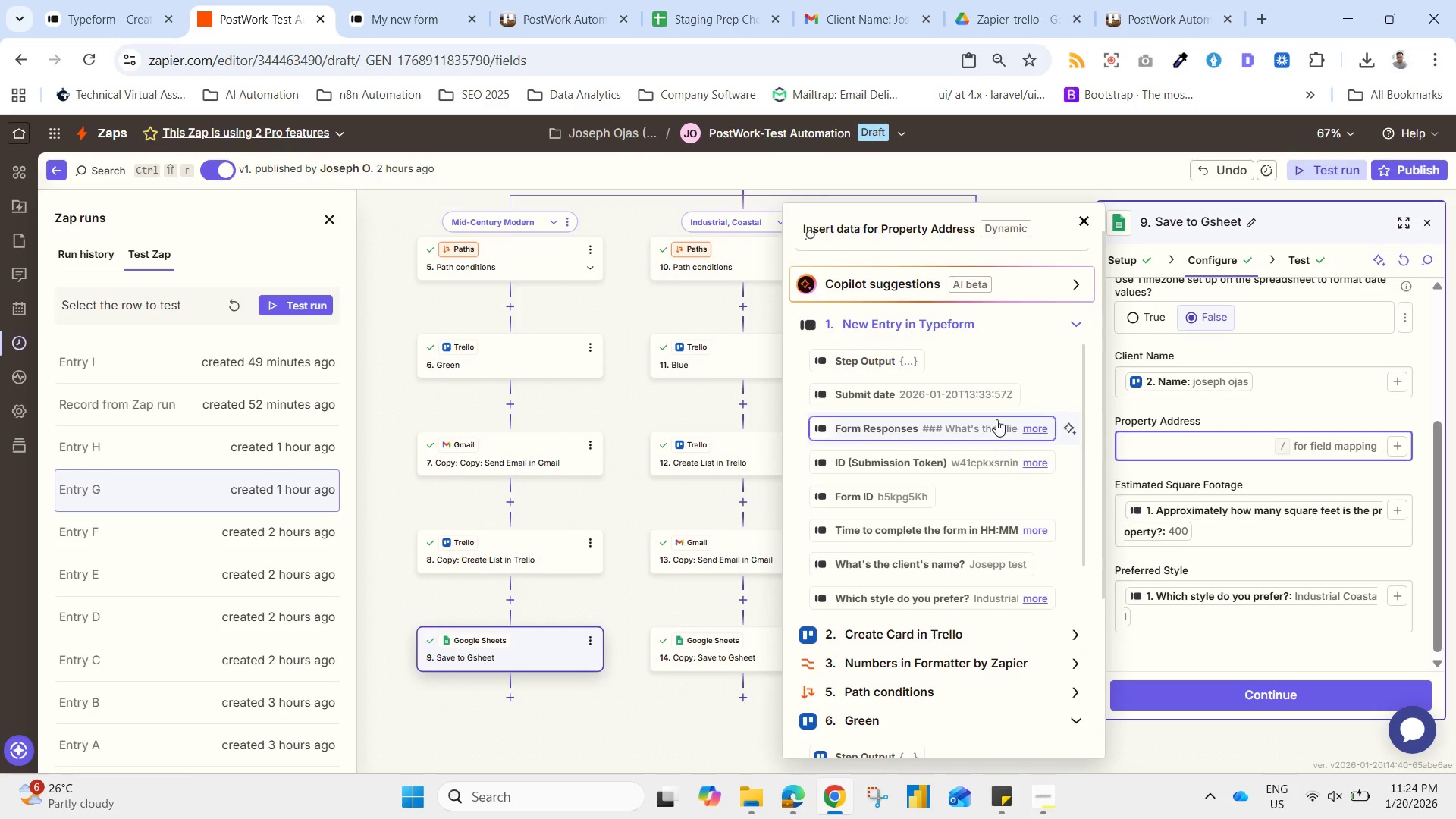 
left_click([966, 319])
 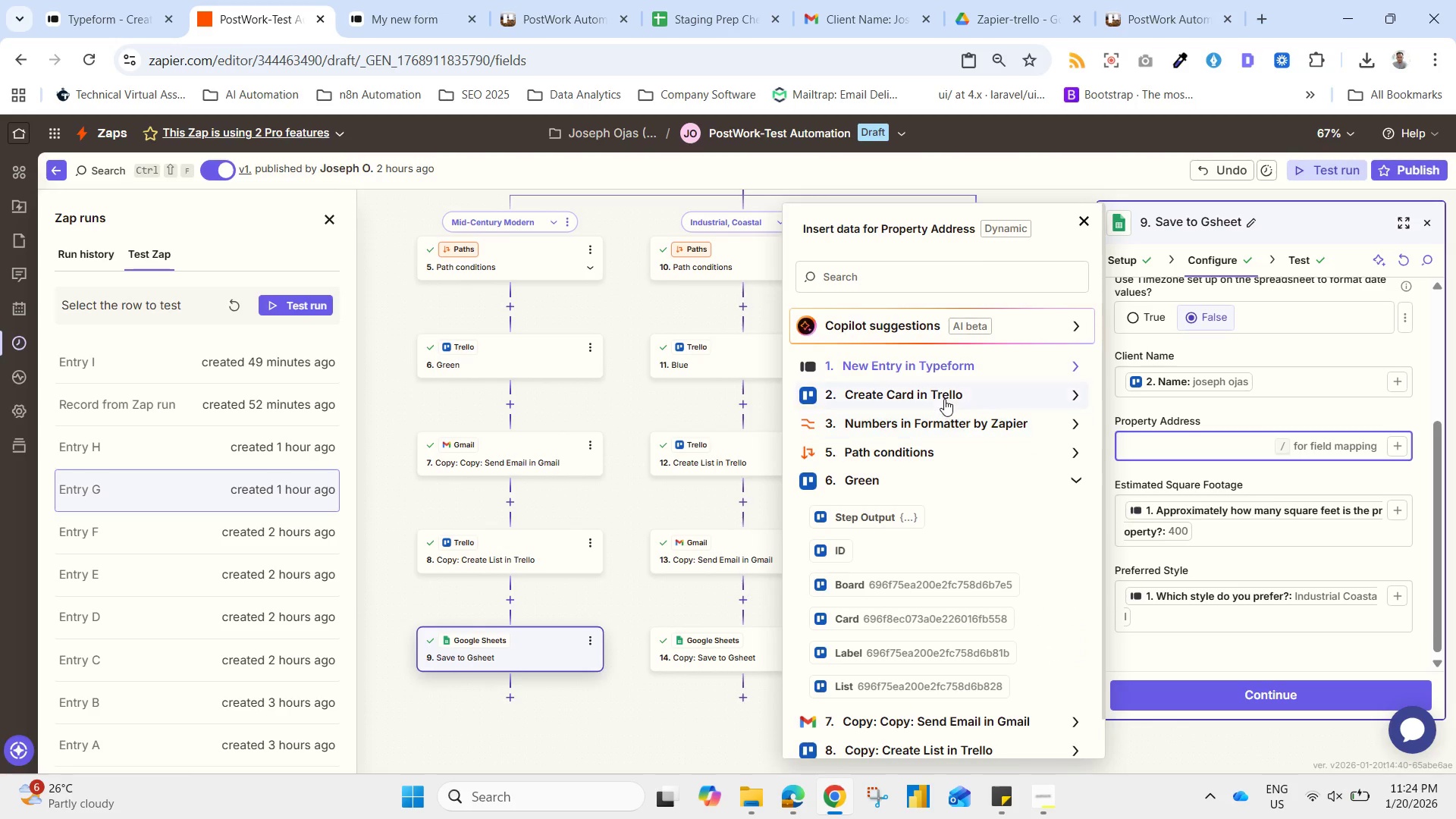 
left_click([944, 396])
 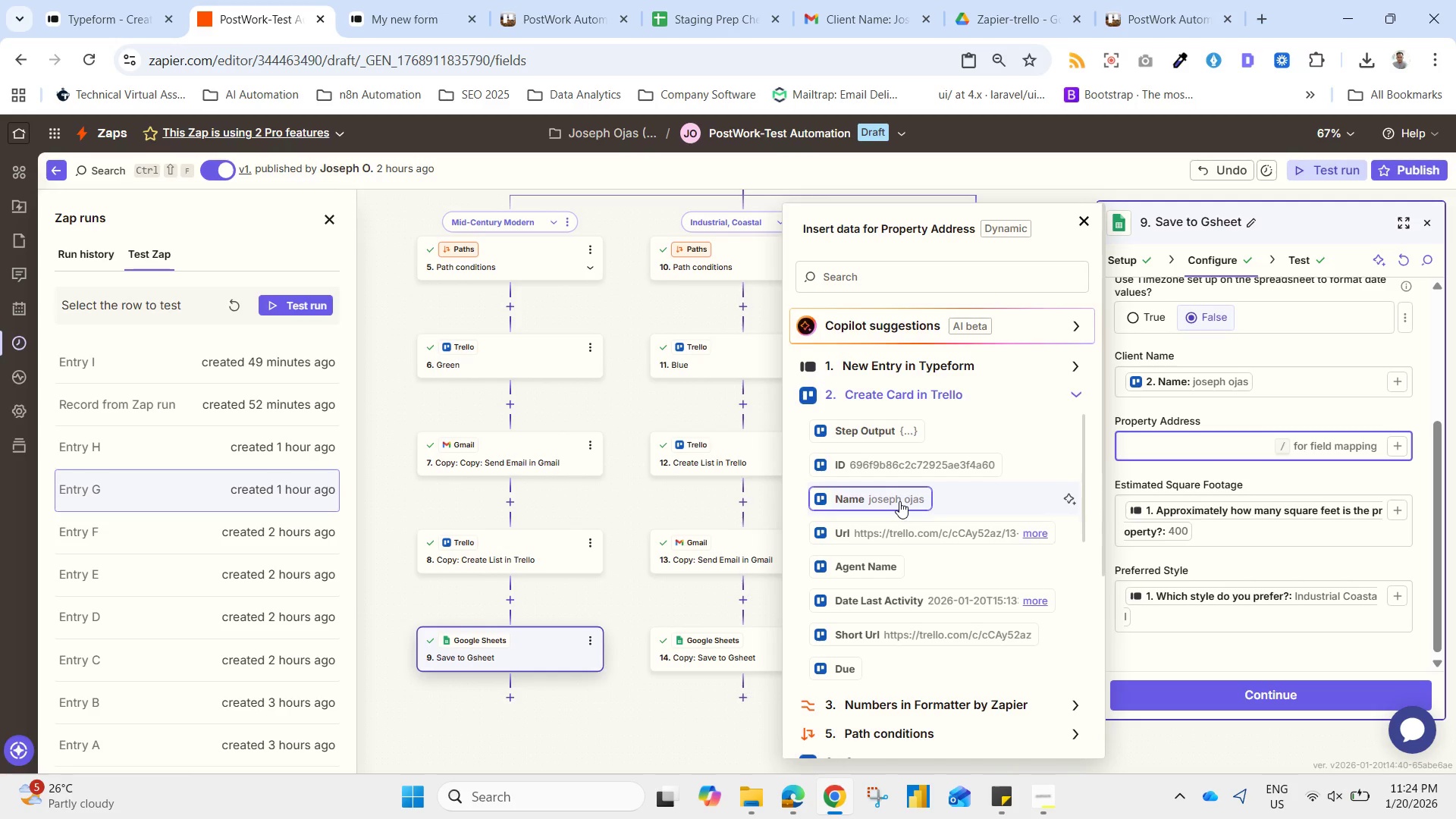 
wait(5.64)
 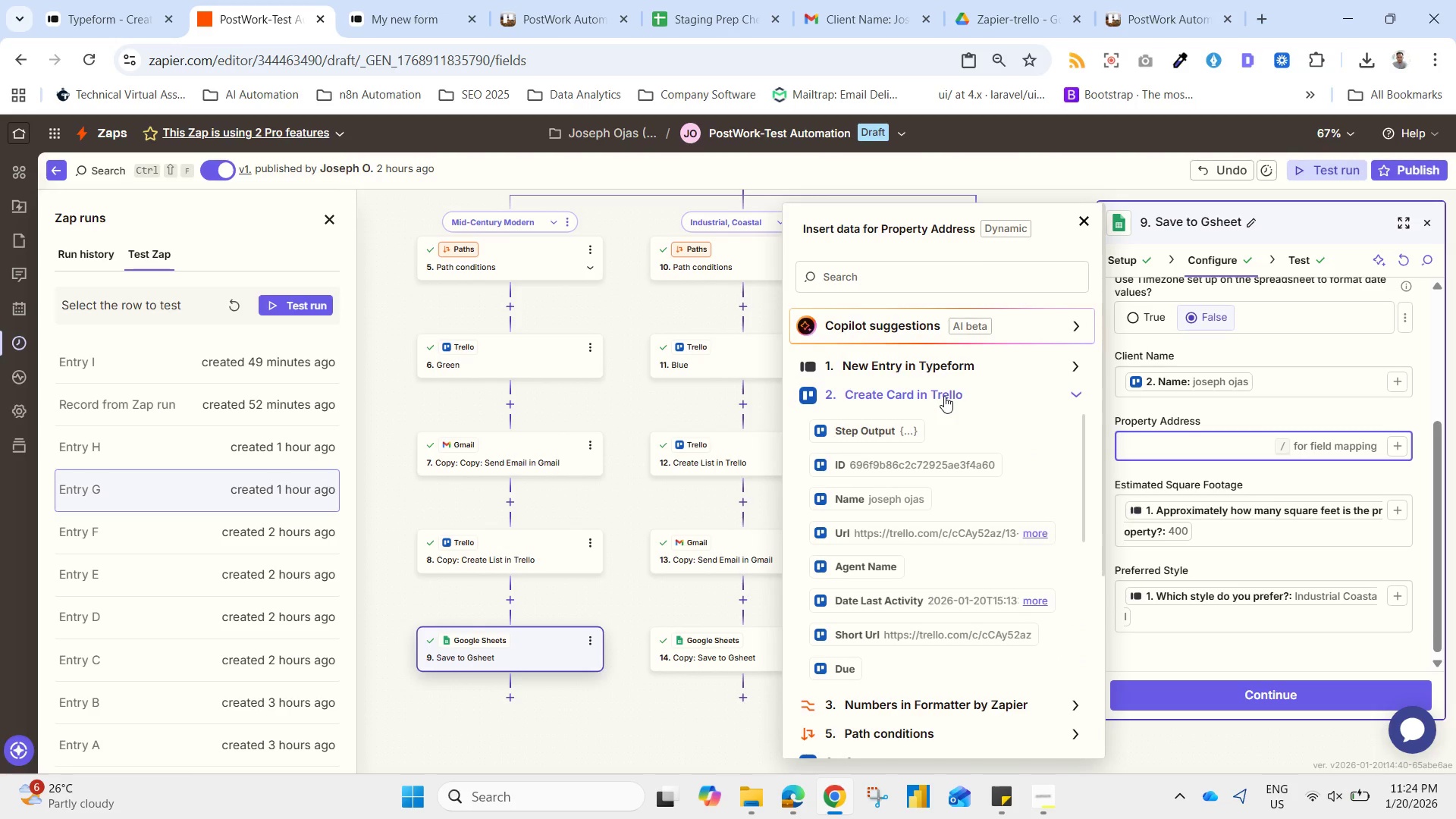 
scroll: coordinate [959, 592], scroll_direction: down, amount: 2.0
 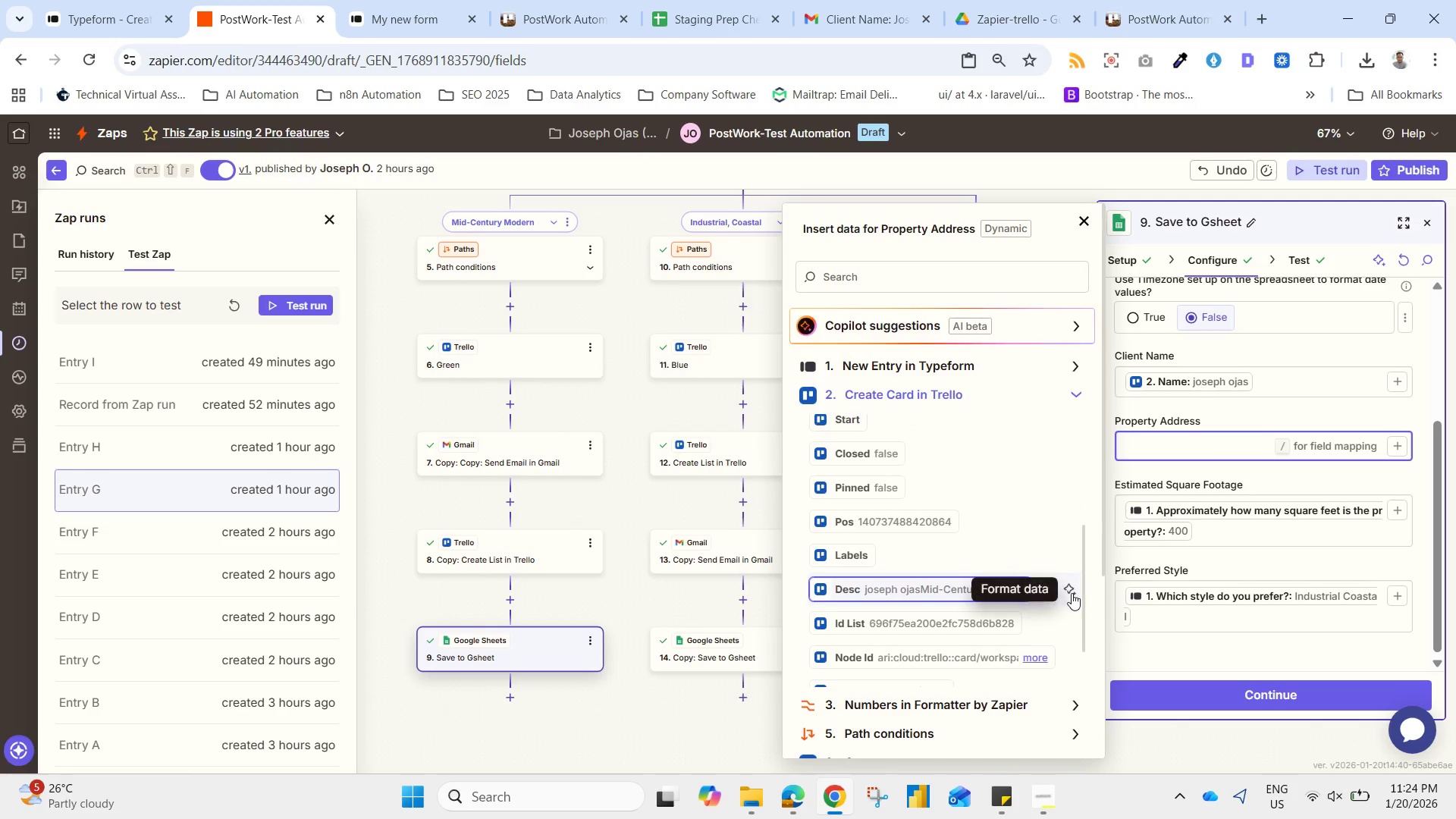 
left_click_drag(start_coordinate=[1084, 604], to_coordinate=[1072, 520])
 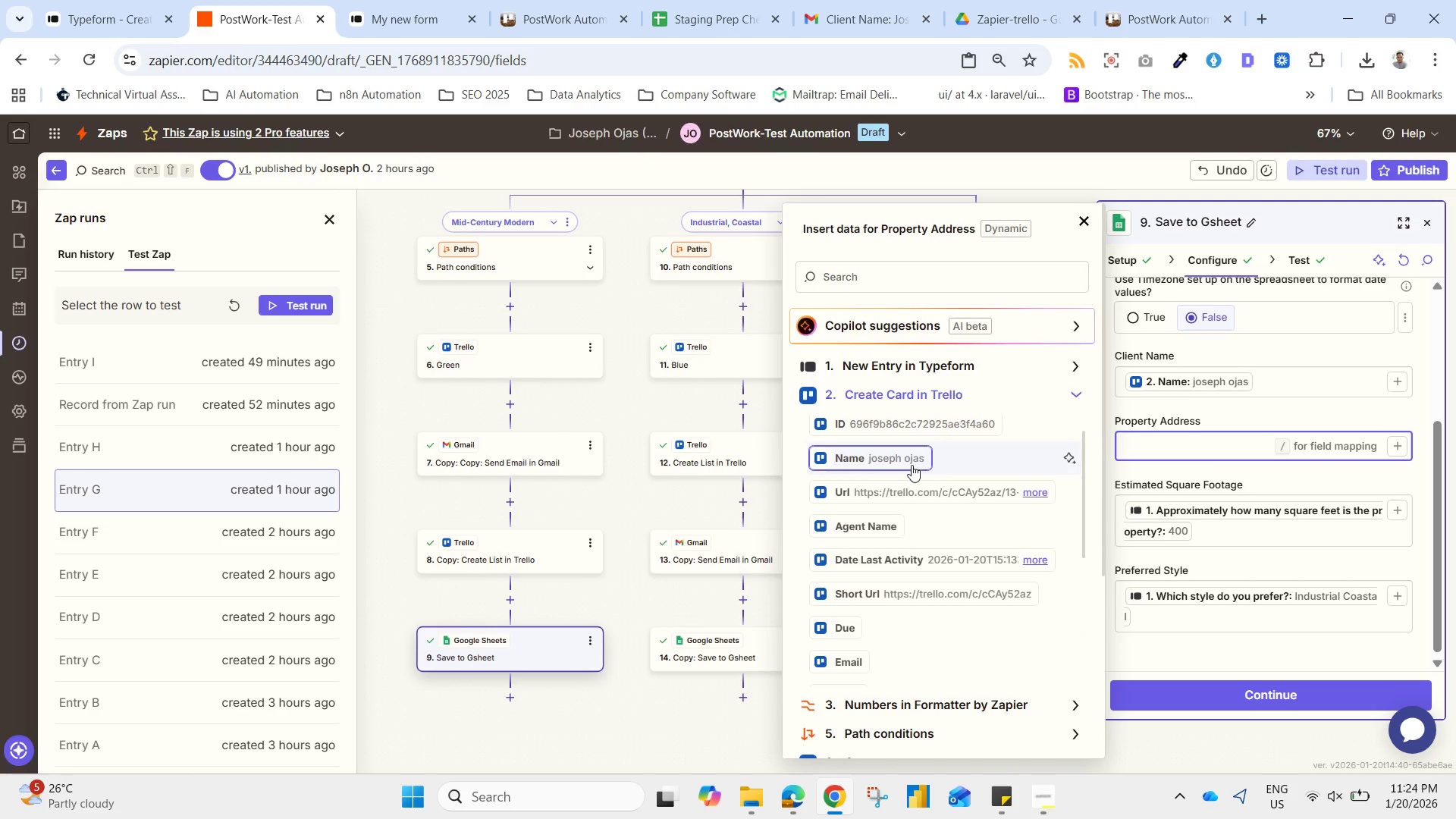 
left_click([903, 463])
 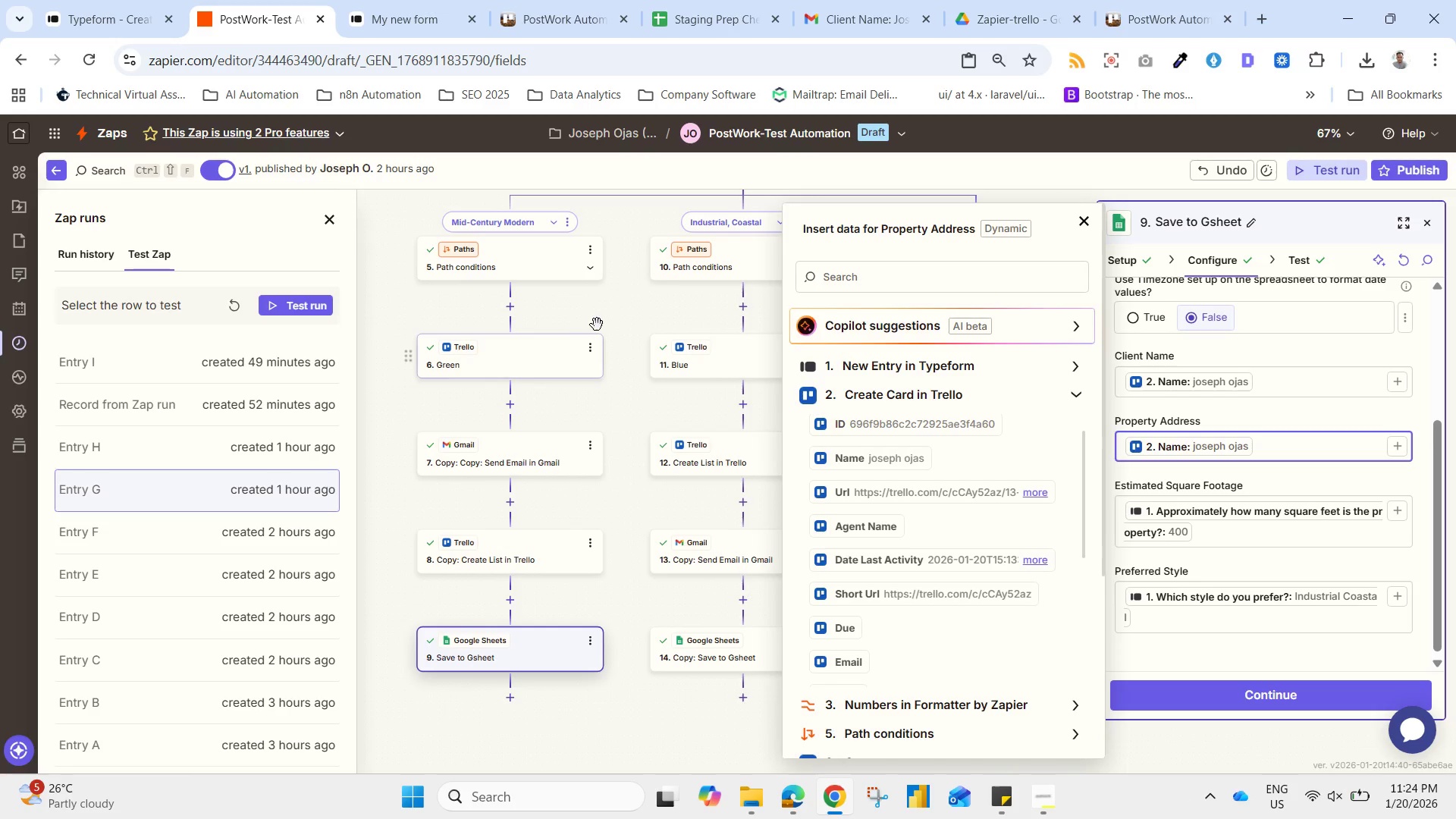 
left_click_drag(start_coordinate=[610, 318], to_coordinate=[595, 582])
 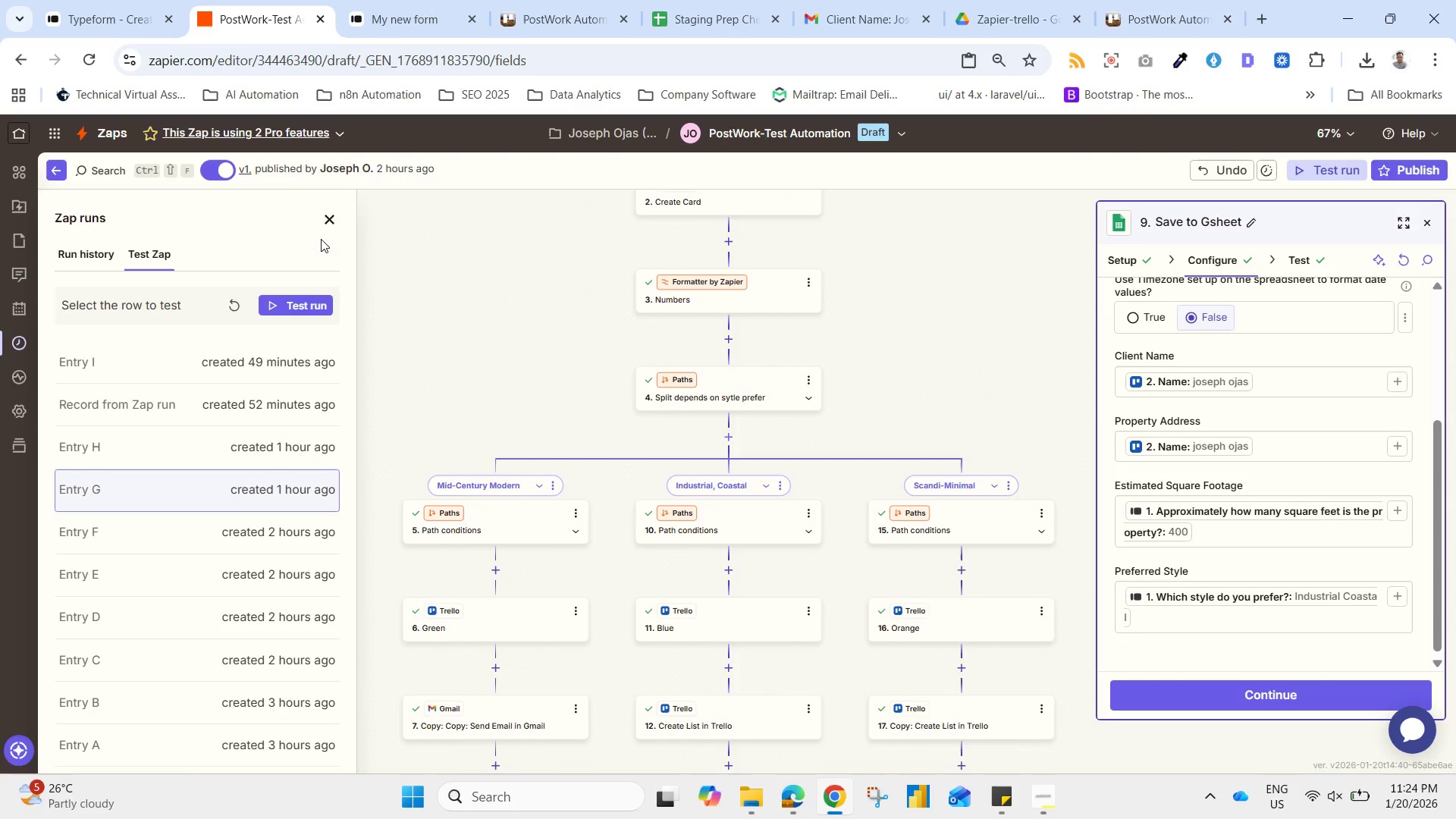 
left_click_drag(start_coordinate=[895, 301], to_coordinate=[911, 427])
 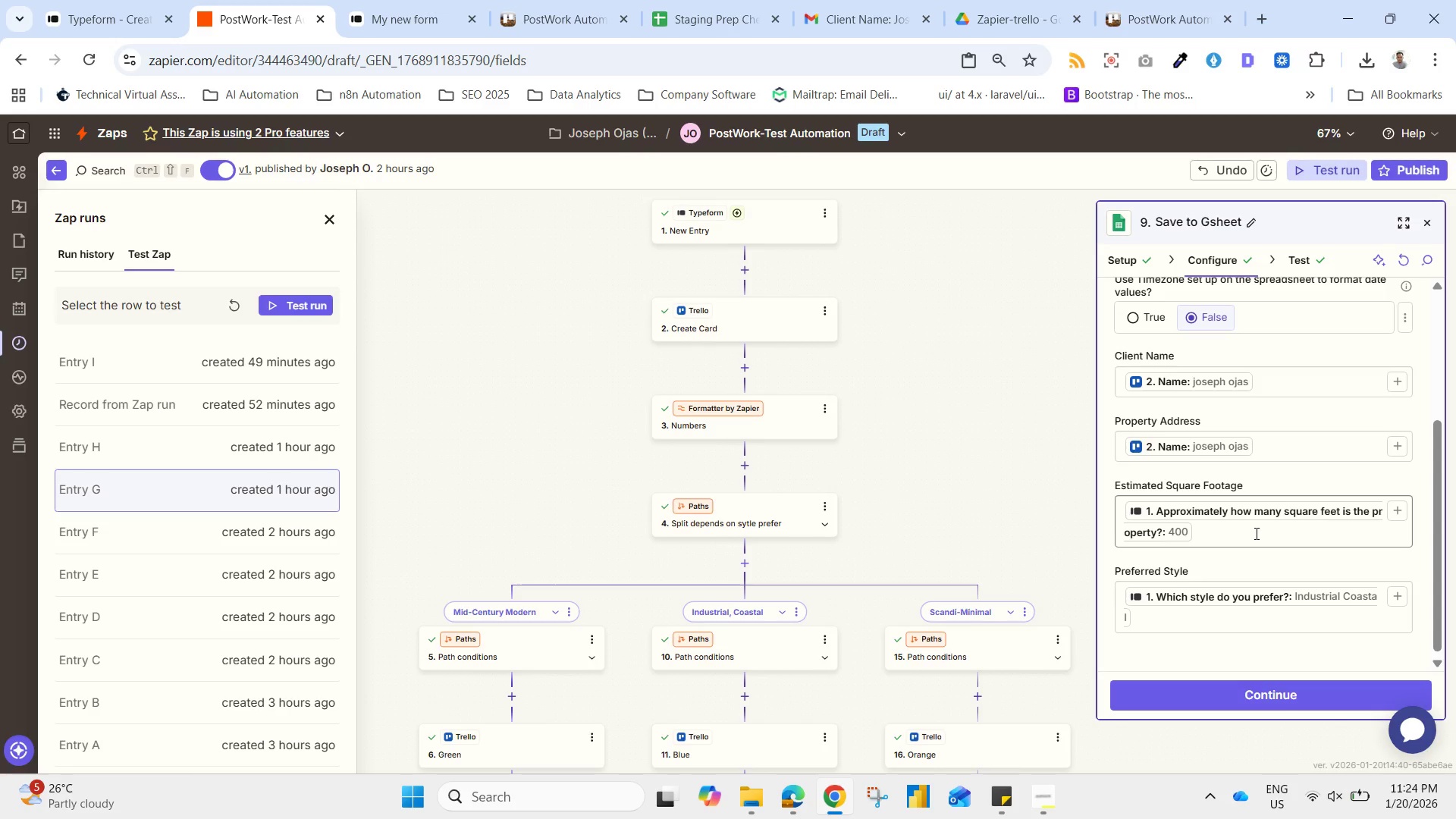 
wait(21.27)
 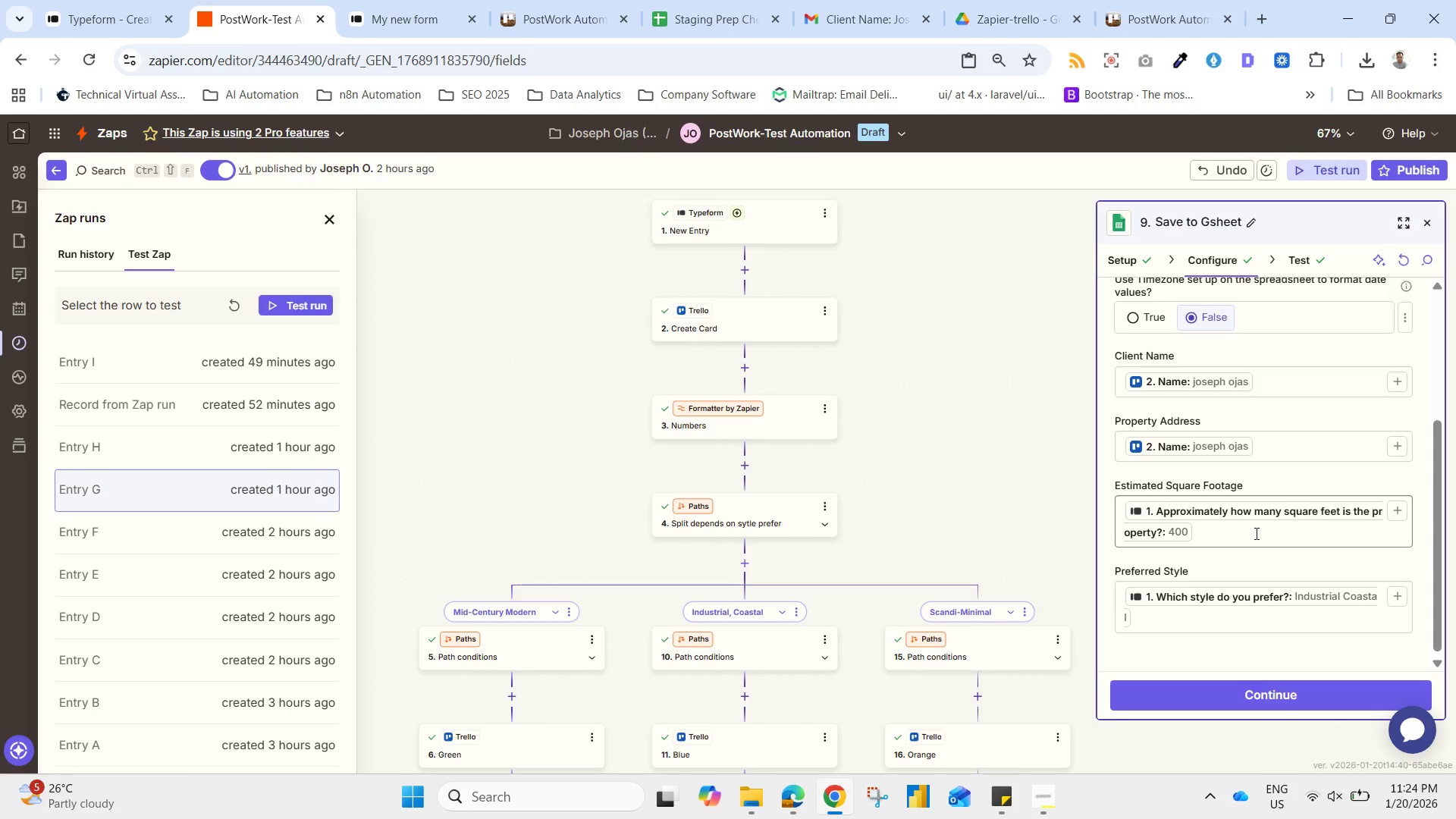 
left_click_drag(start_coordinate=[1434, 488], to_coordinate=[1435, 563])
 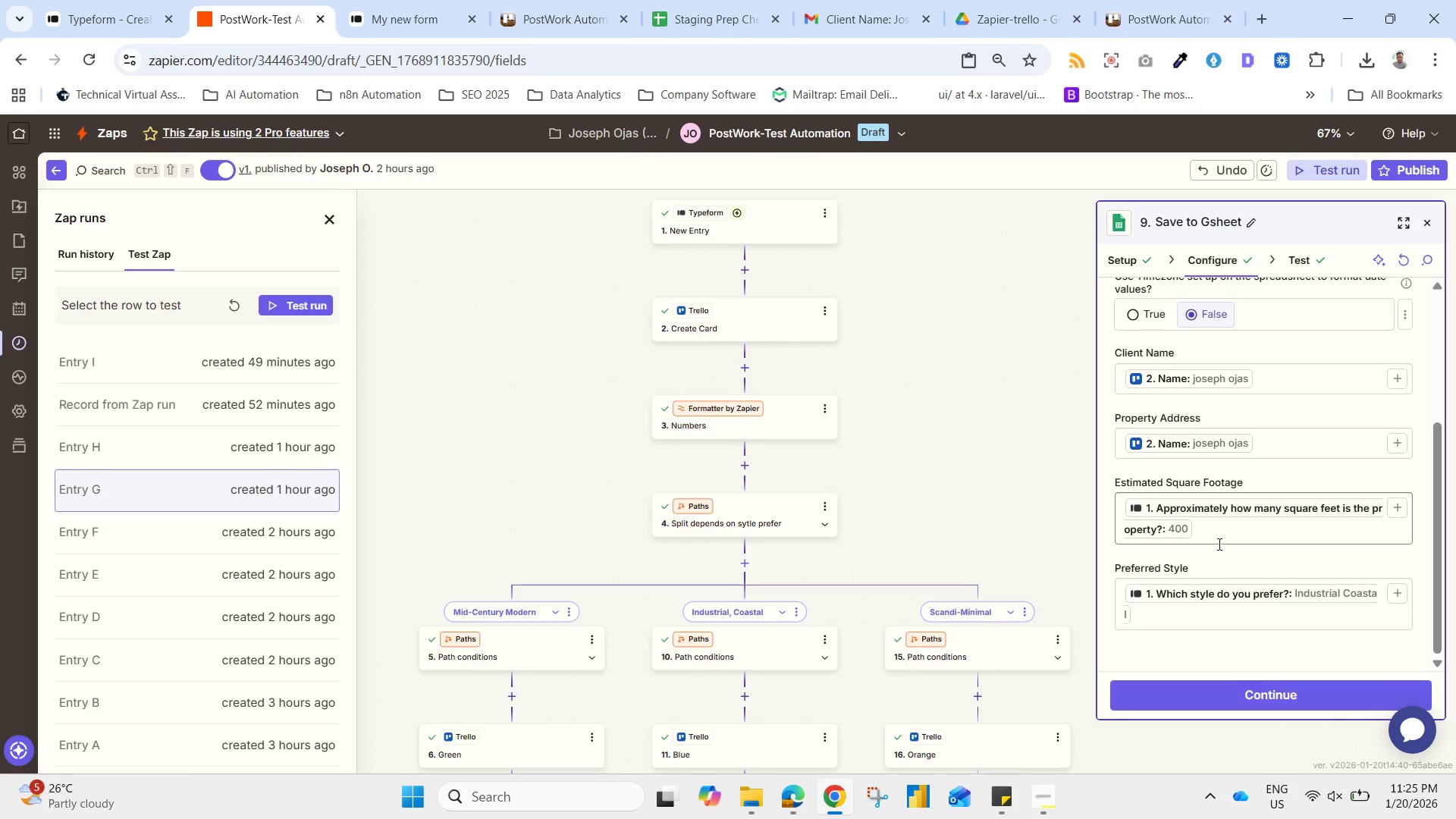 
wait(9.33)
 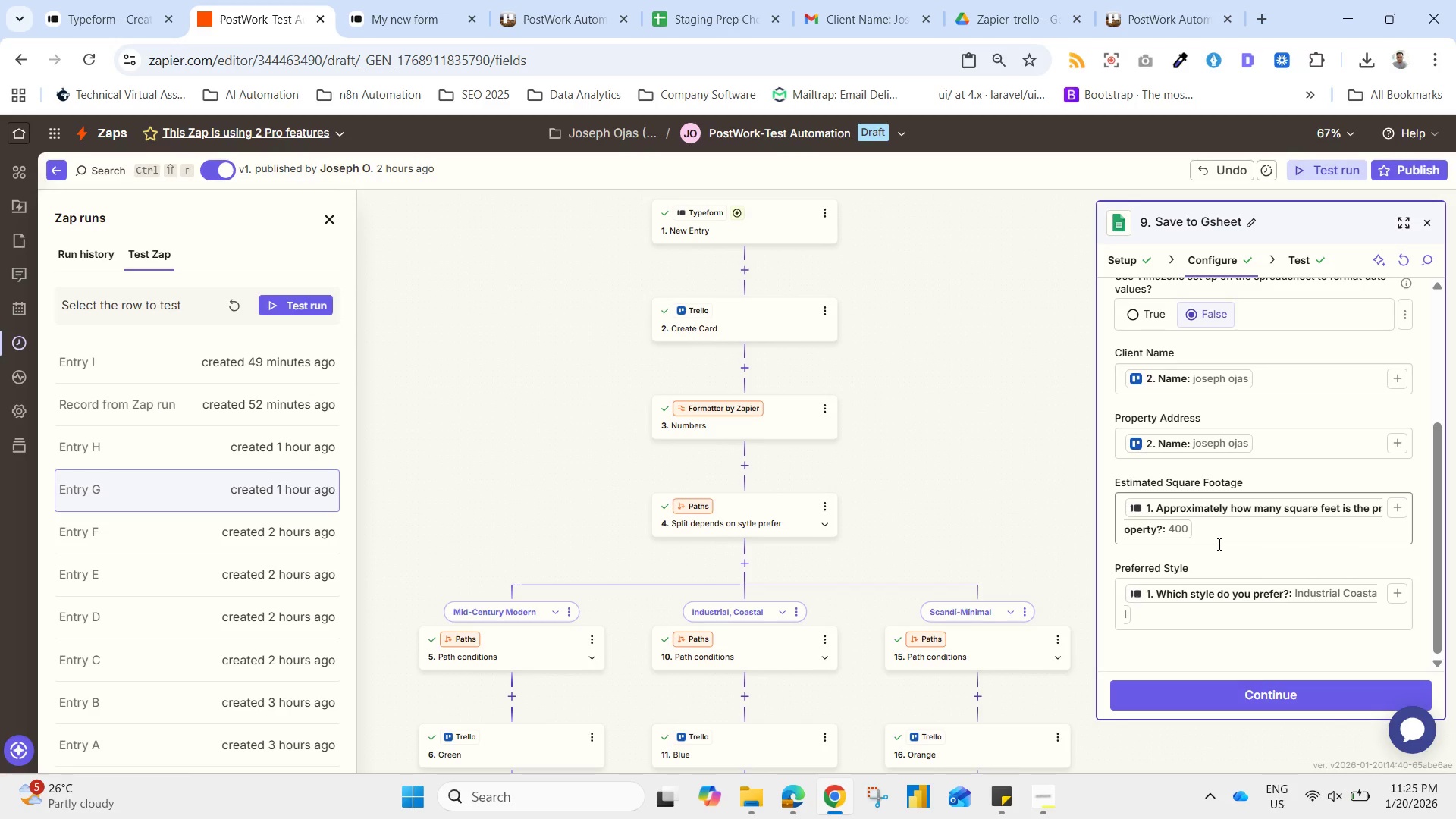 
left_click([1316, 441])
 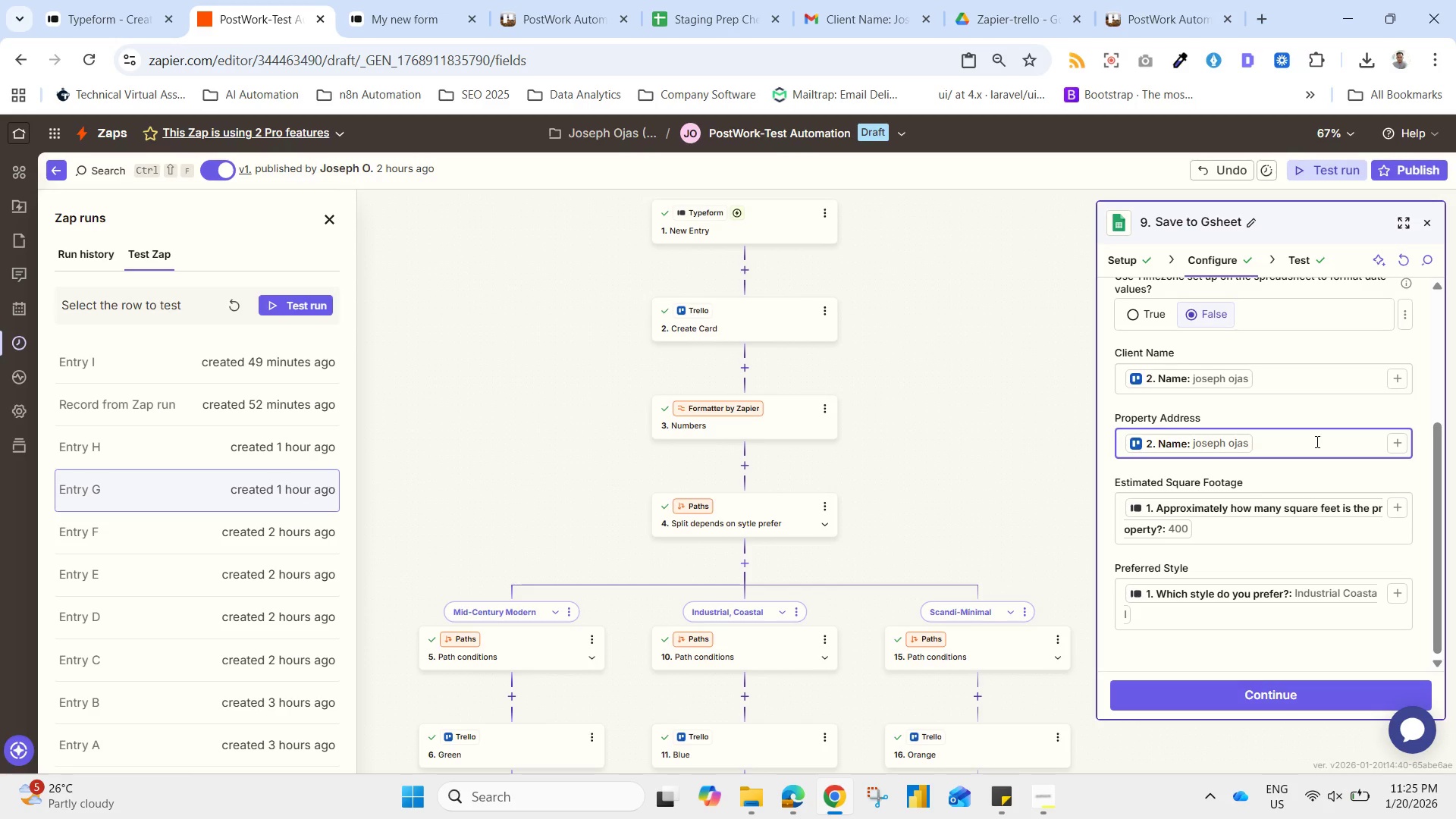 
hold_key(key=Backspace, duration=0.55)
 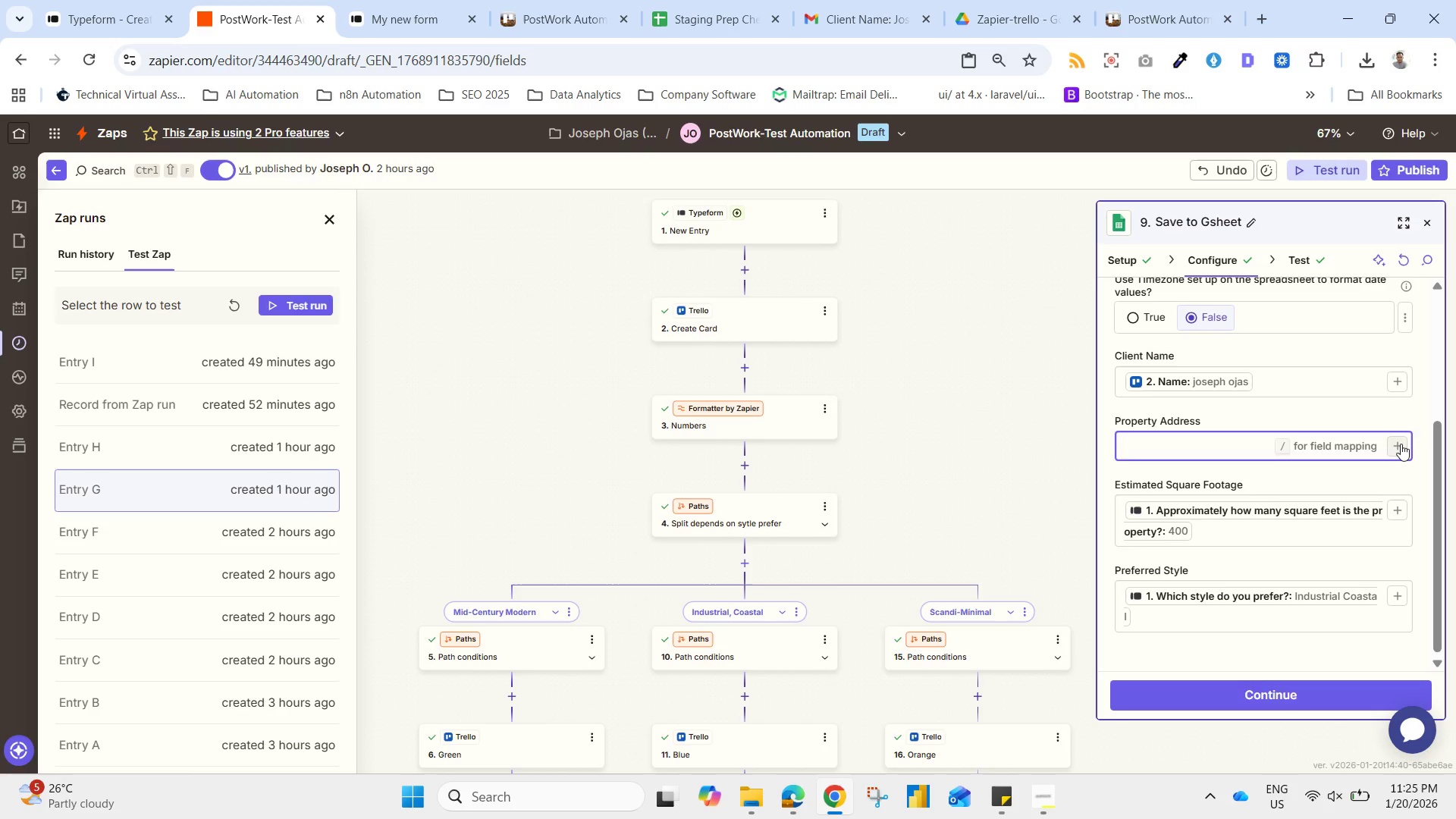 
left_click([1401, 444])
 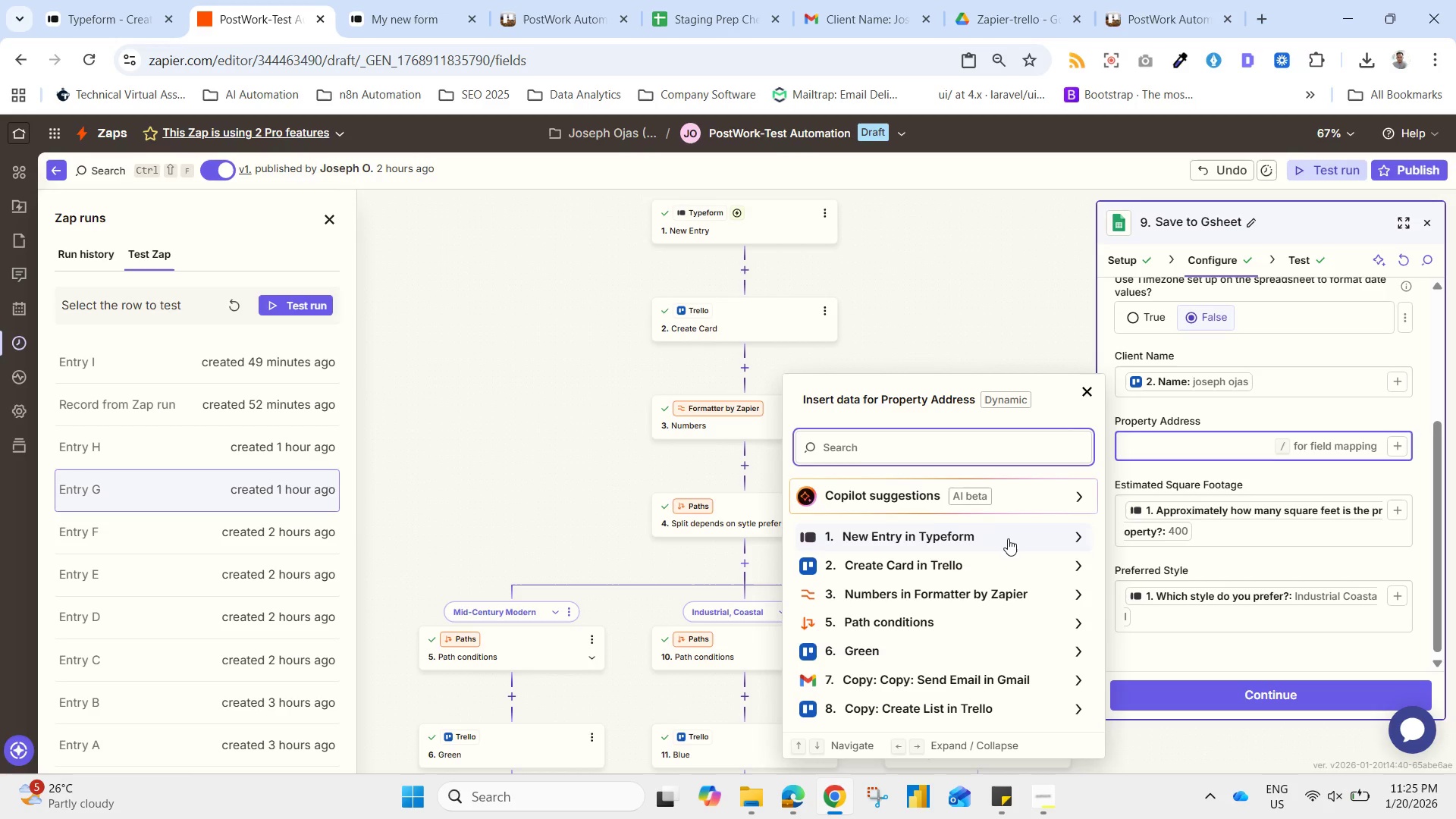 
left_click([1006, 538])
 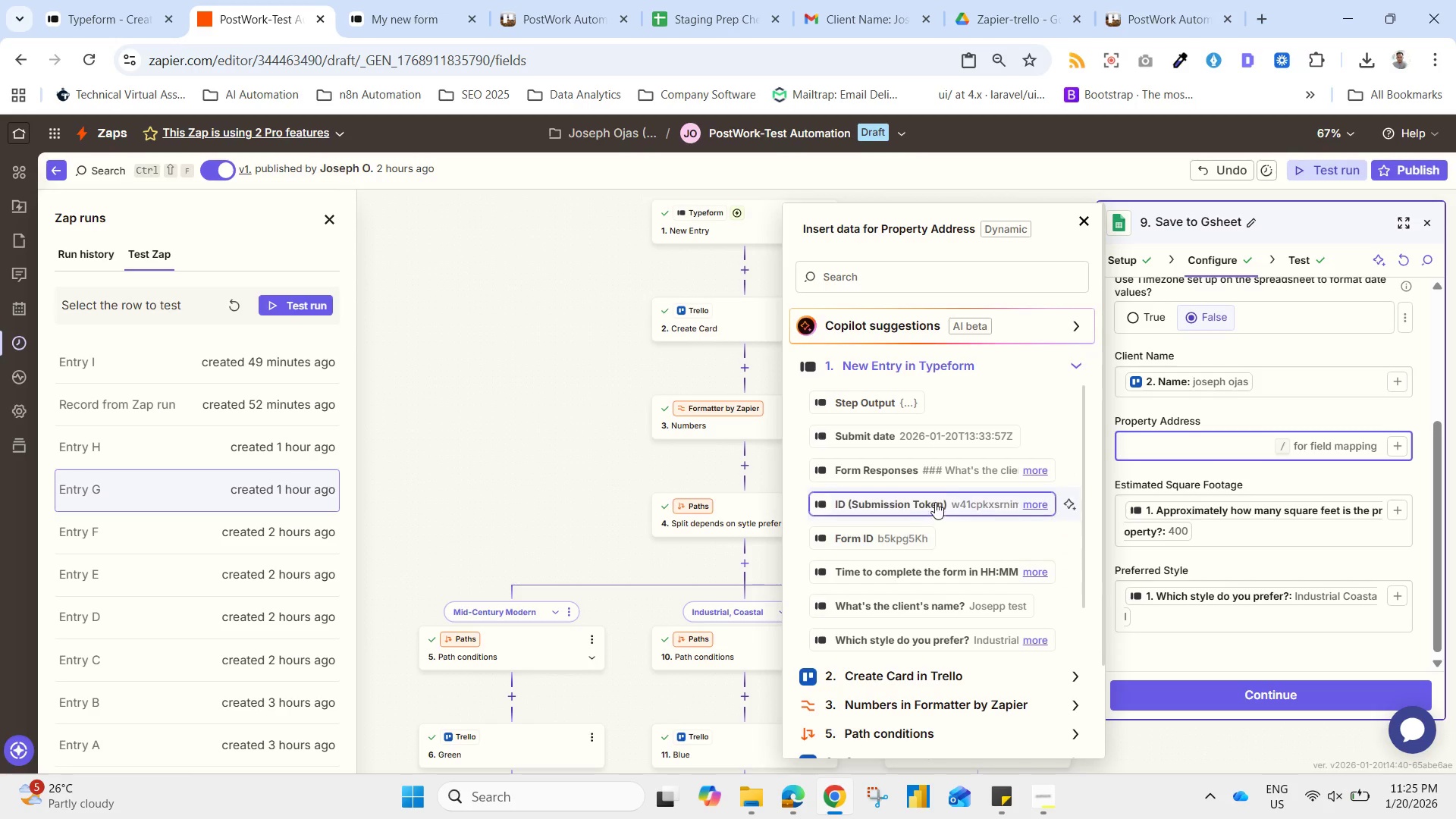 
wait(5.2)
 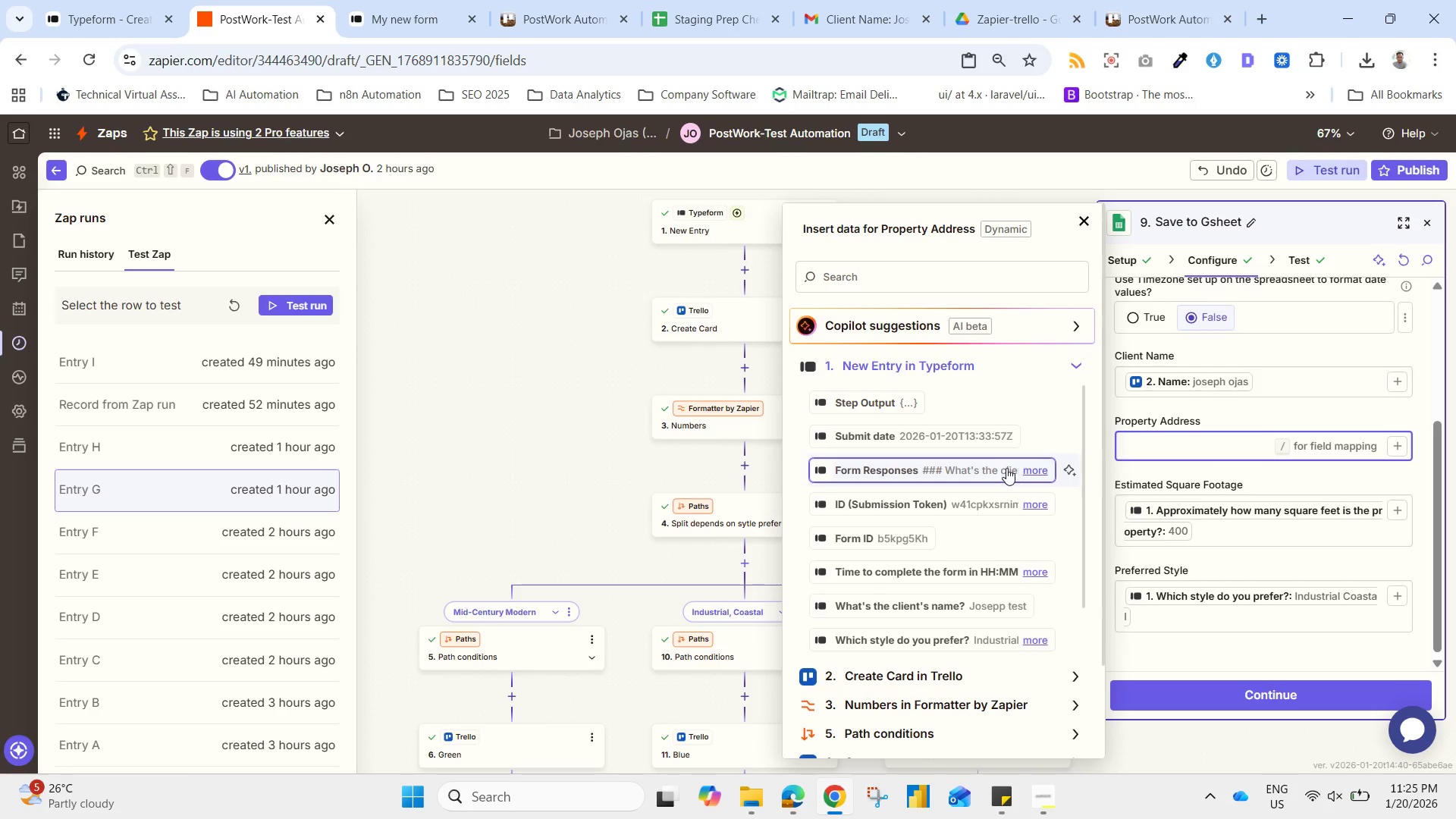 
left_click([973, 669])
 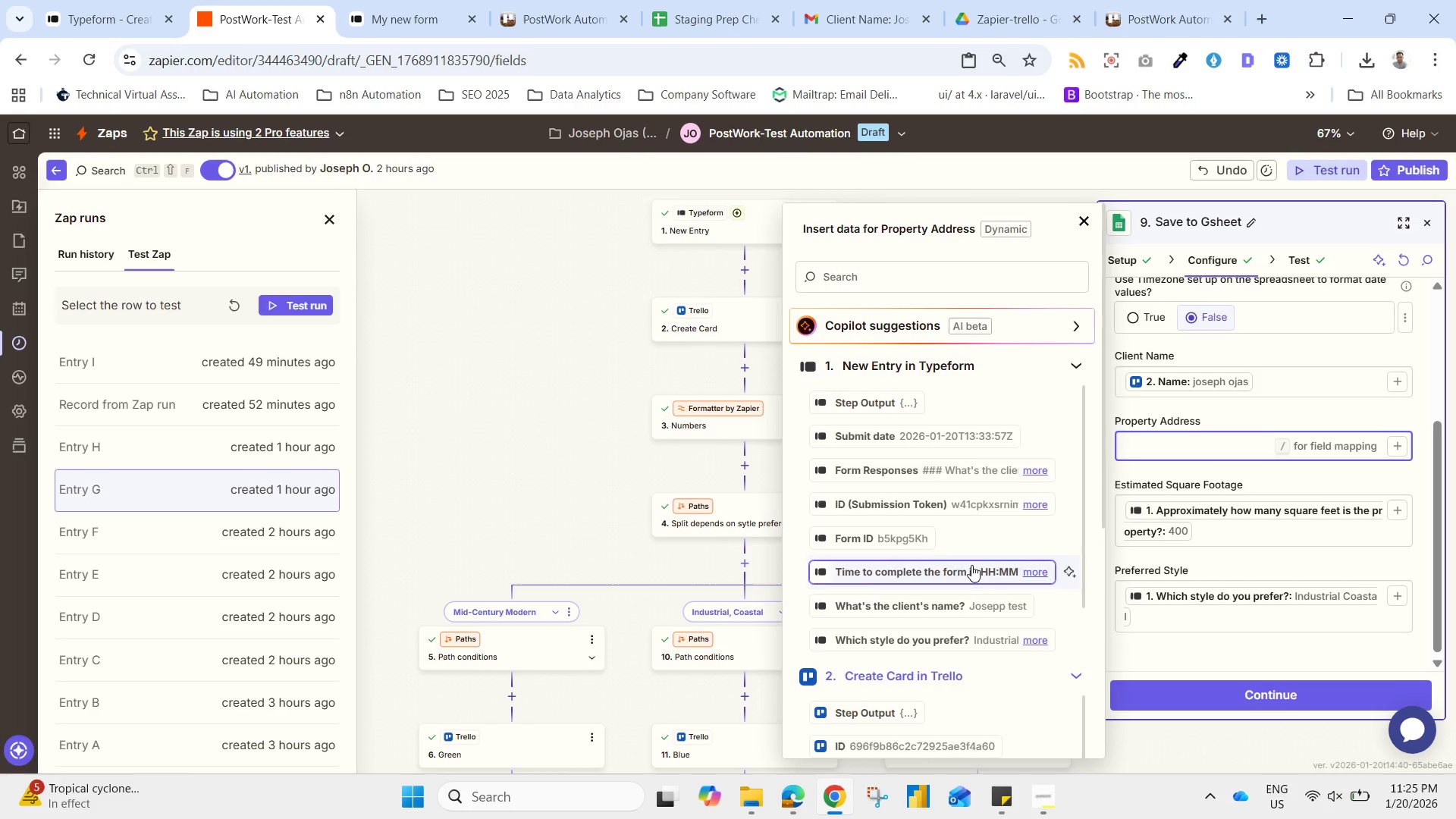 
scroll: coordinate [975, 582], scroll_direction: down, amount: 5.0
 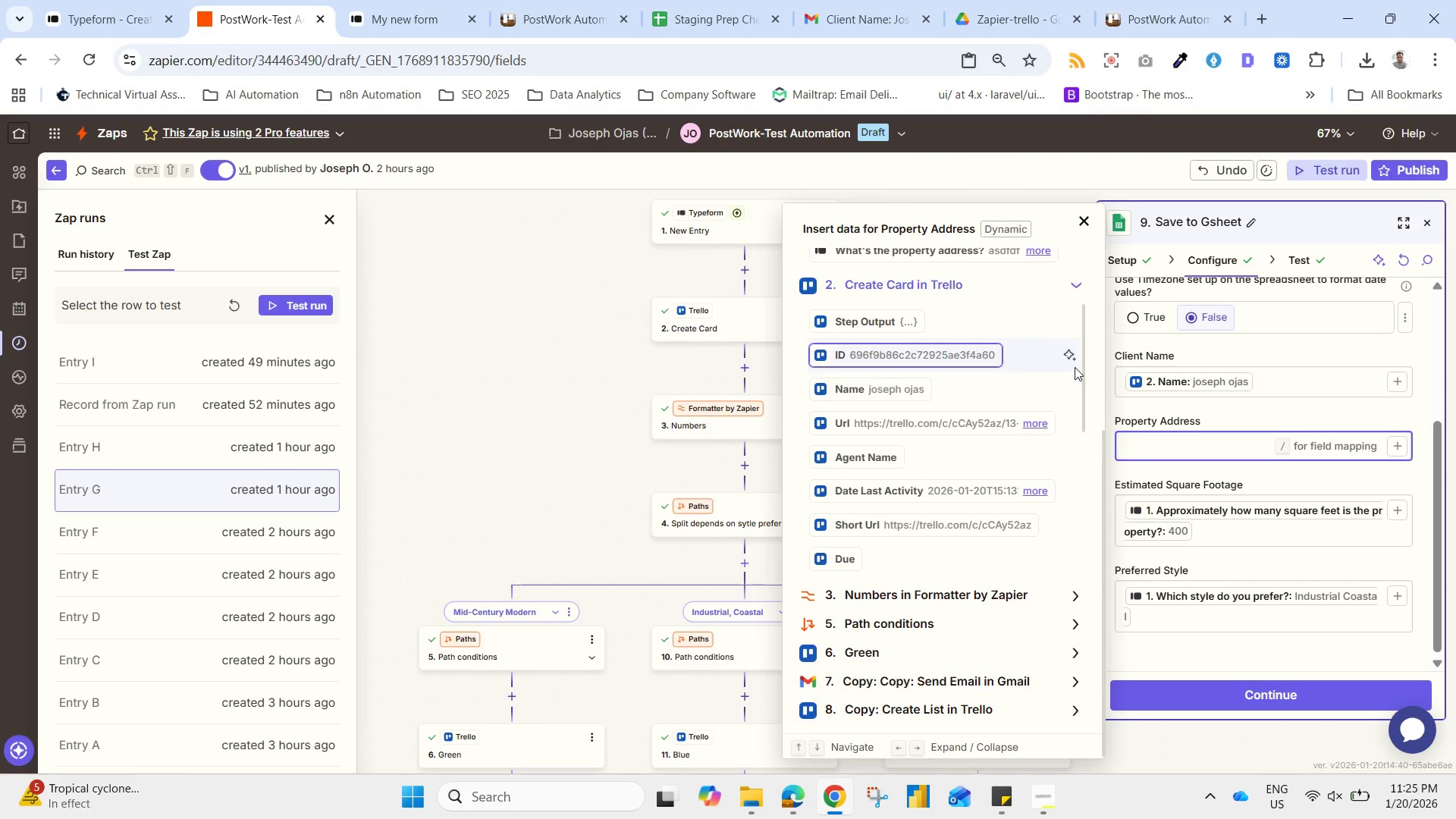 
left_click_drag(start_coordinate=[1083, 363], to_coordinate=[1055, 457])
 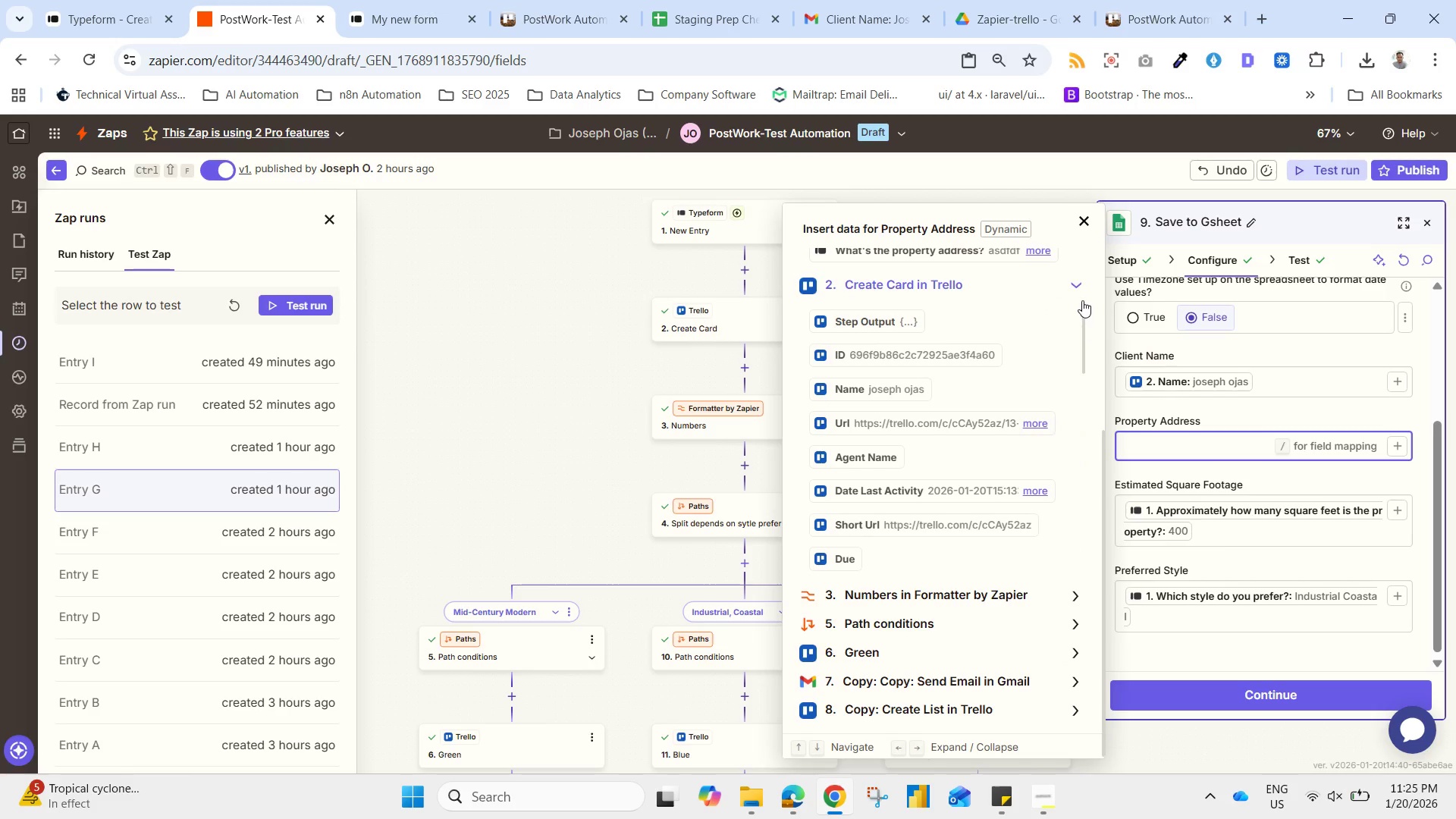 
scroll: coordinate [1023, 334], scroll_direction: up, amount: 1.0
 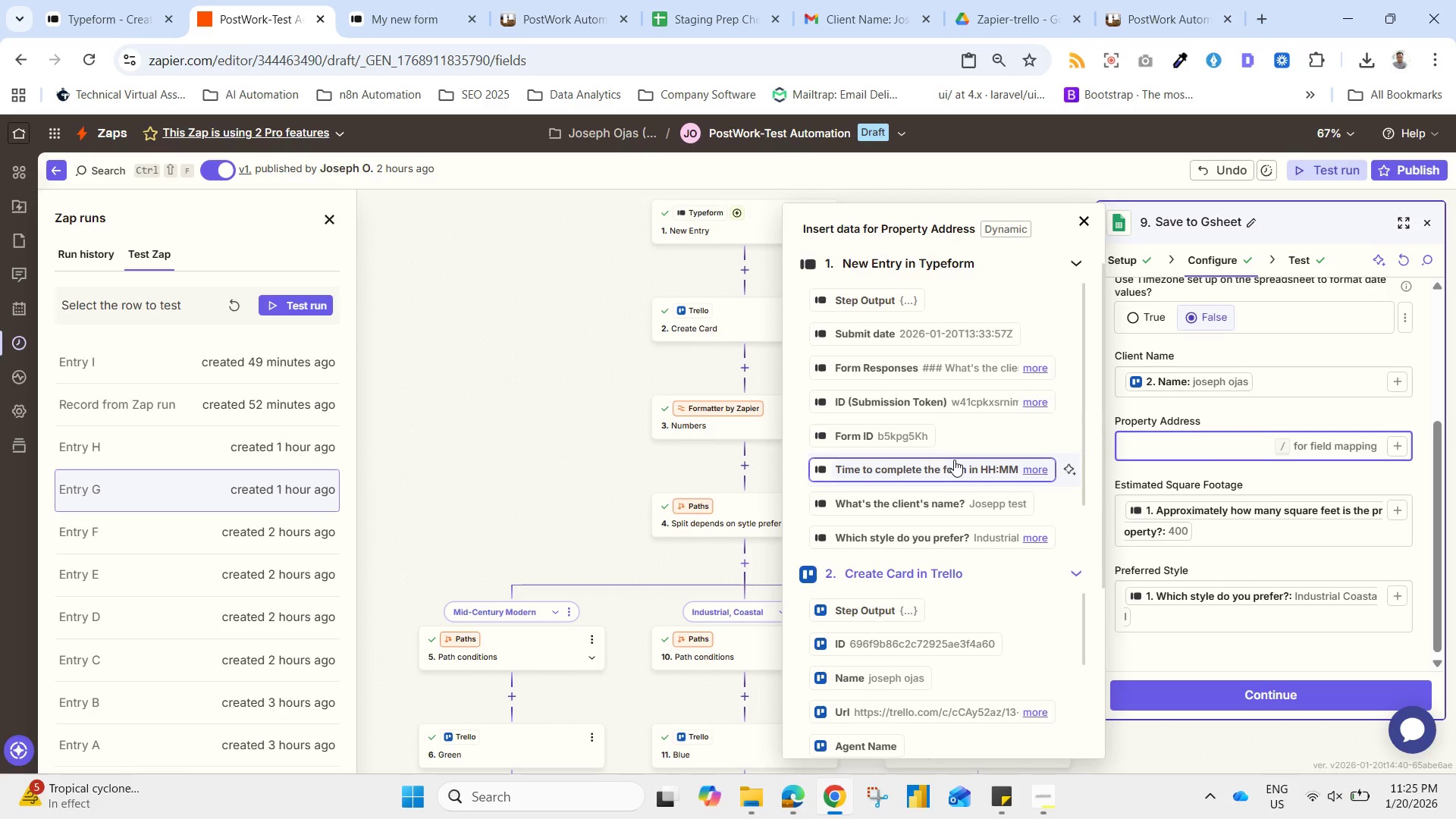 
wait(12.29)
 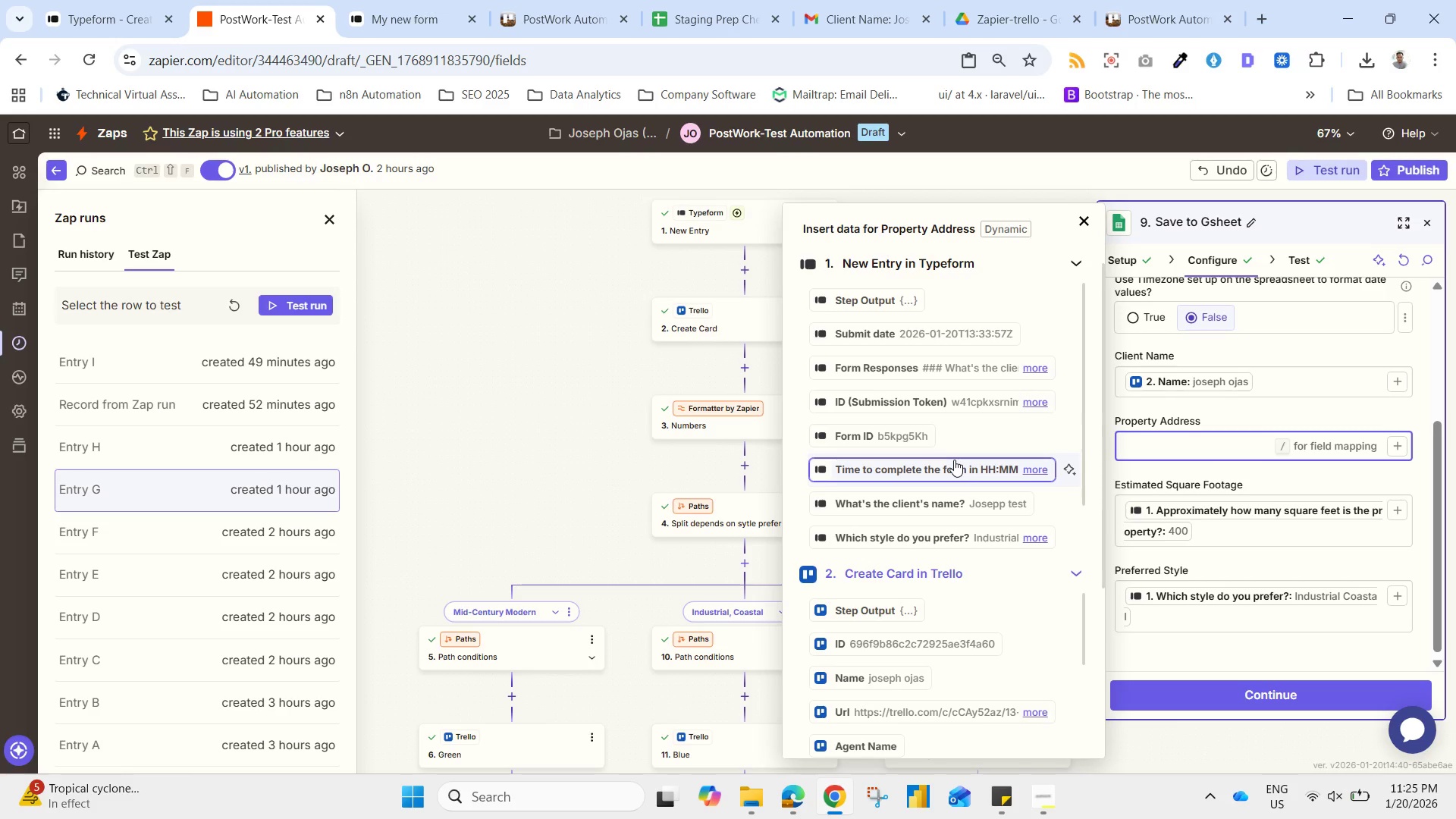 
left_click_drag(start_coordinate=[1083, 482], to_coordinate=[1077, 551])
 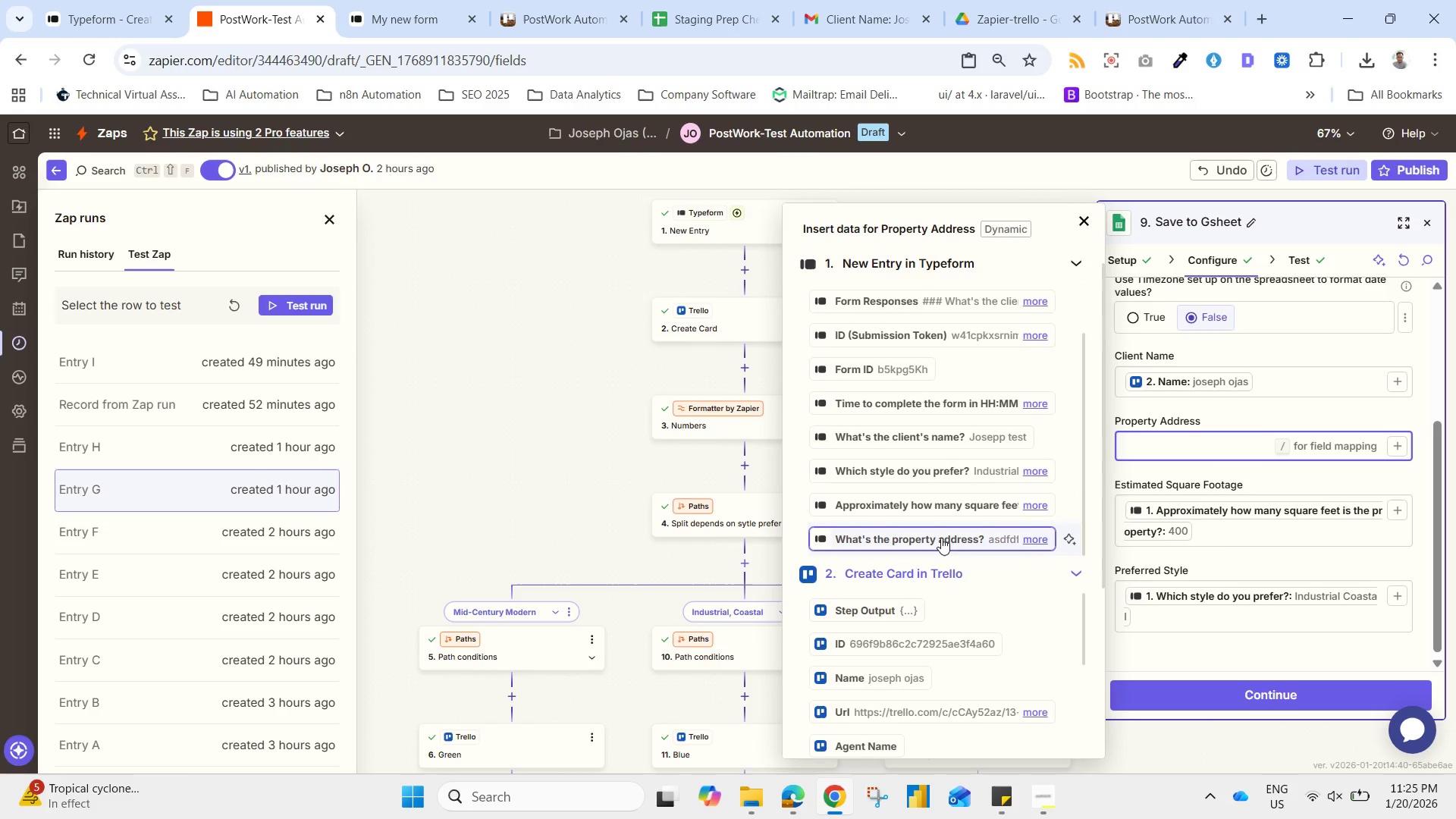 
left_click([941, 538])
 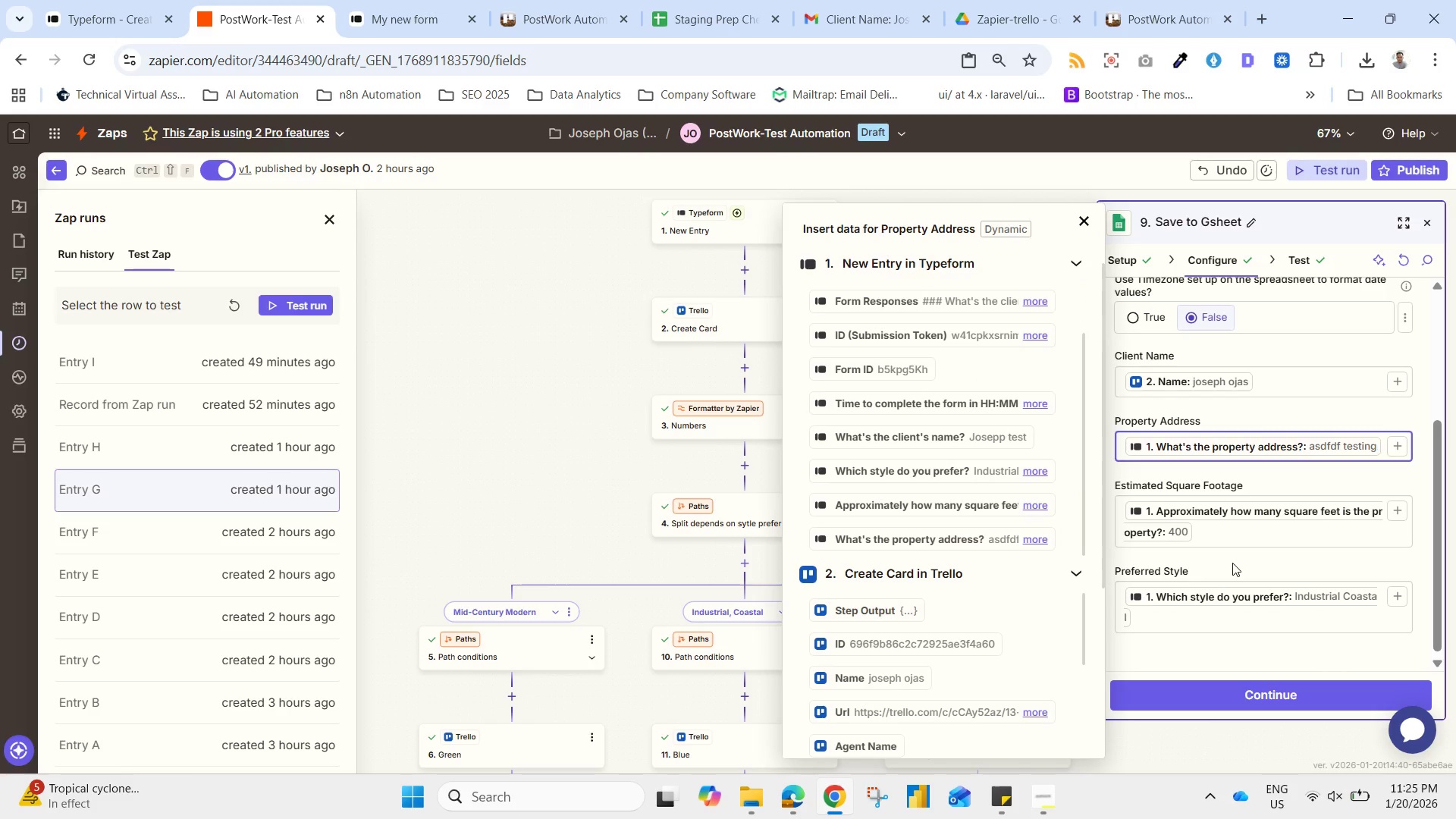 
left_click([1244, 560])
 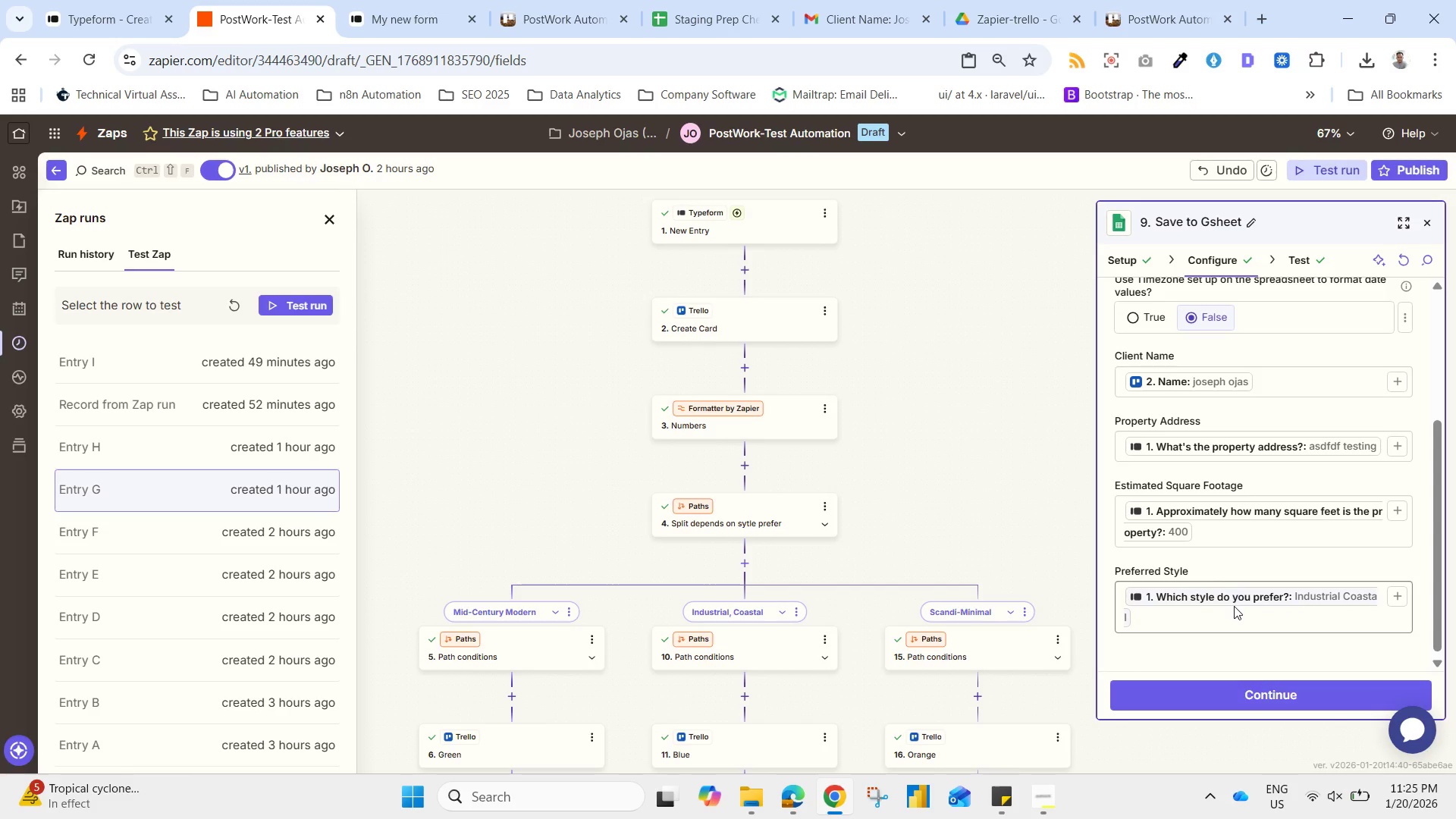 
wait(12.8)
 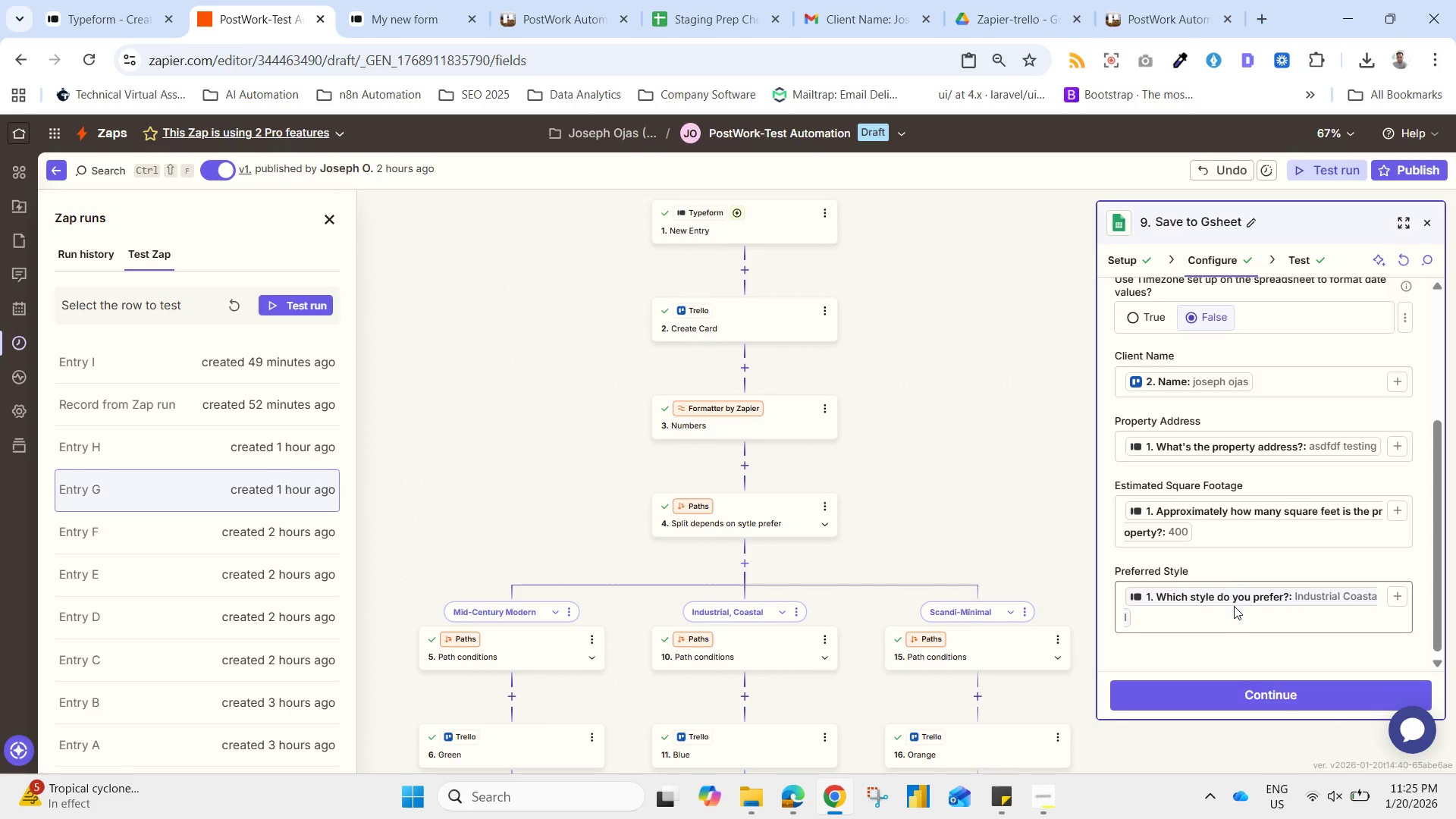 
left_click([1049, 810])